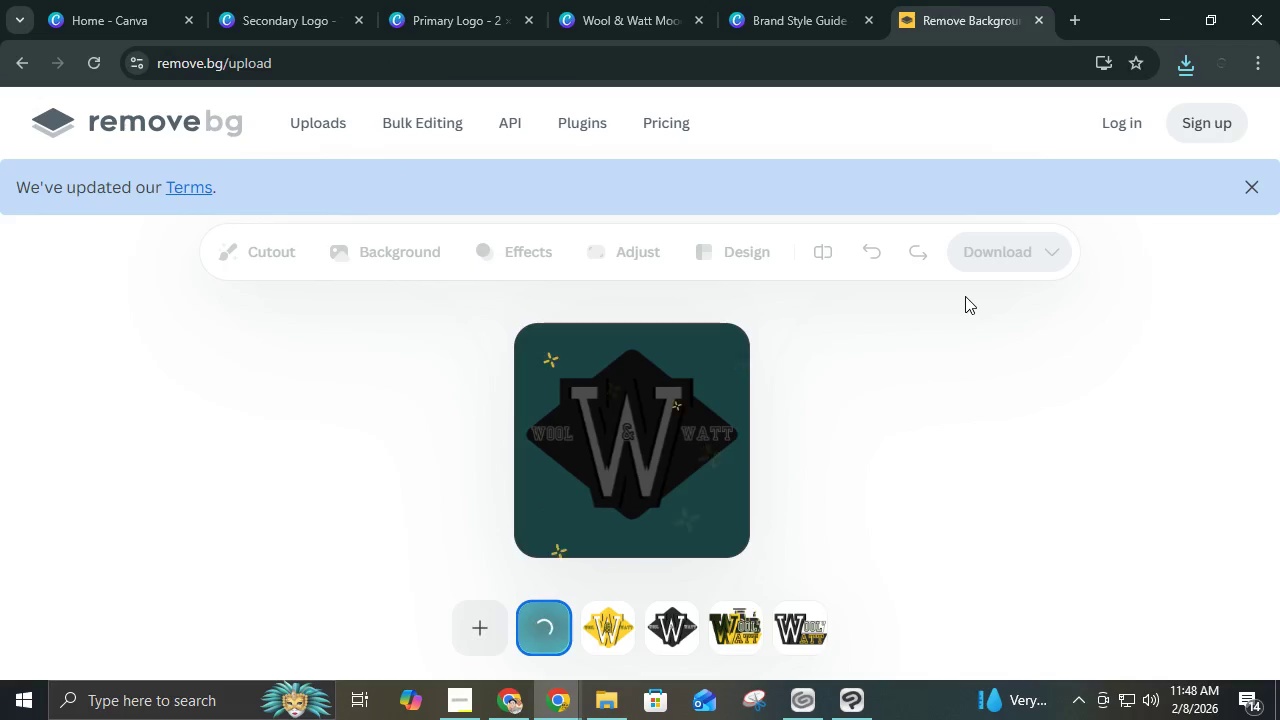 
left_click([990, 261])
 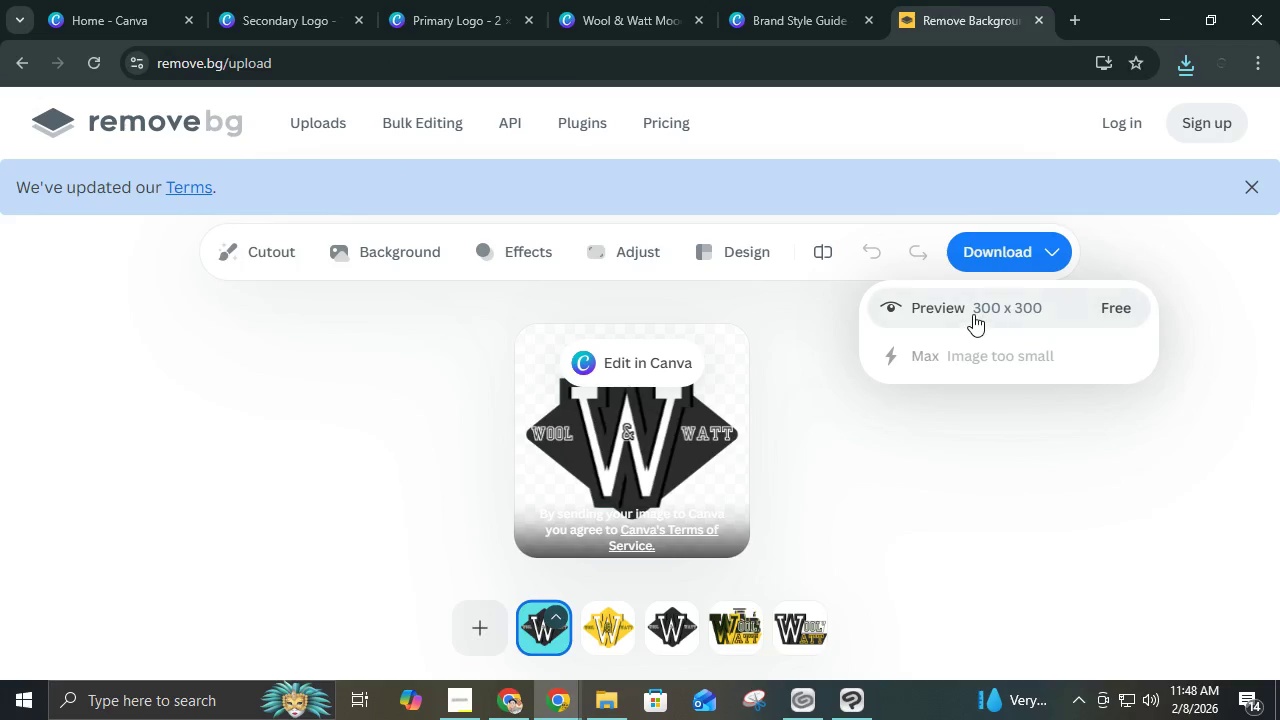 
left_click([973, 314])
 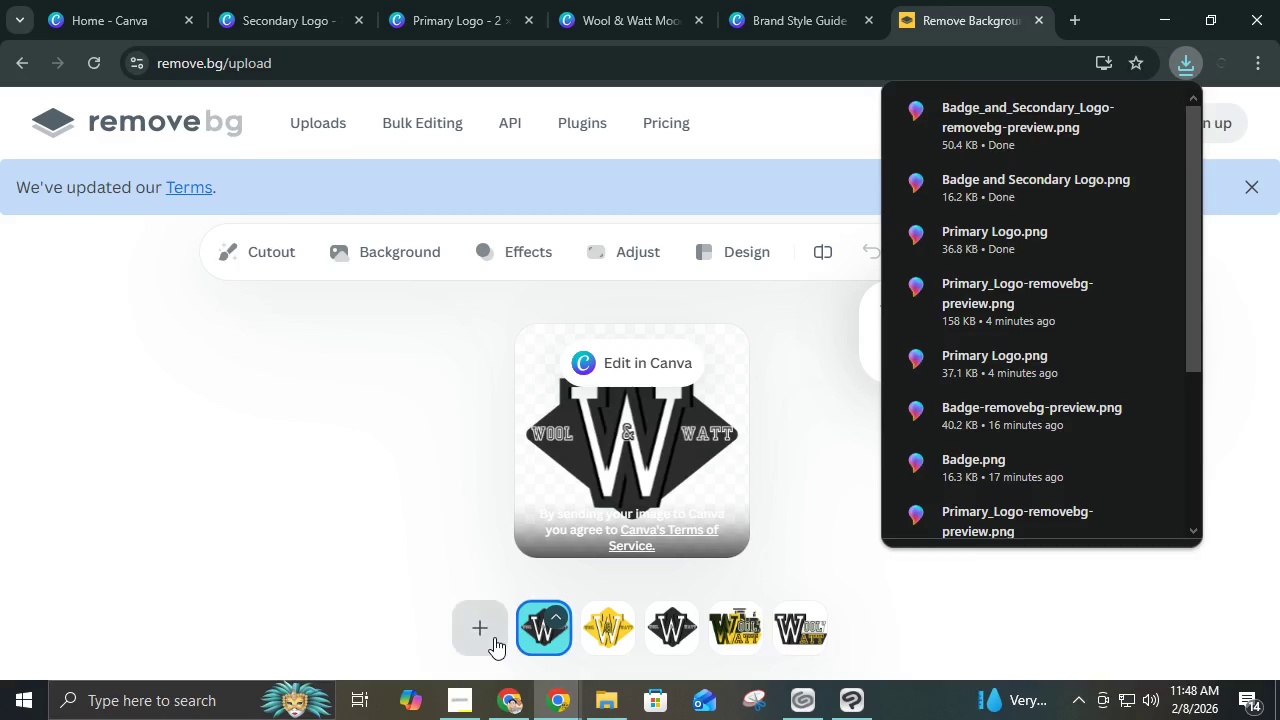 
left_click([486, 628])
 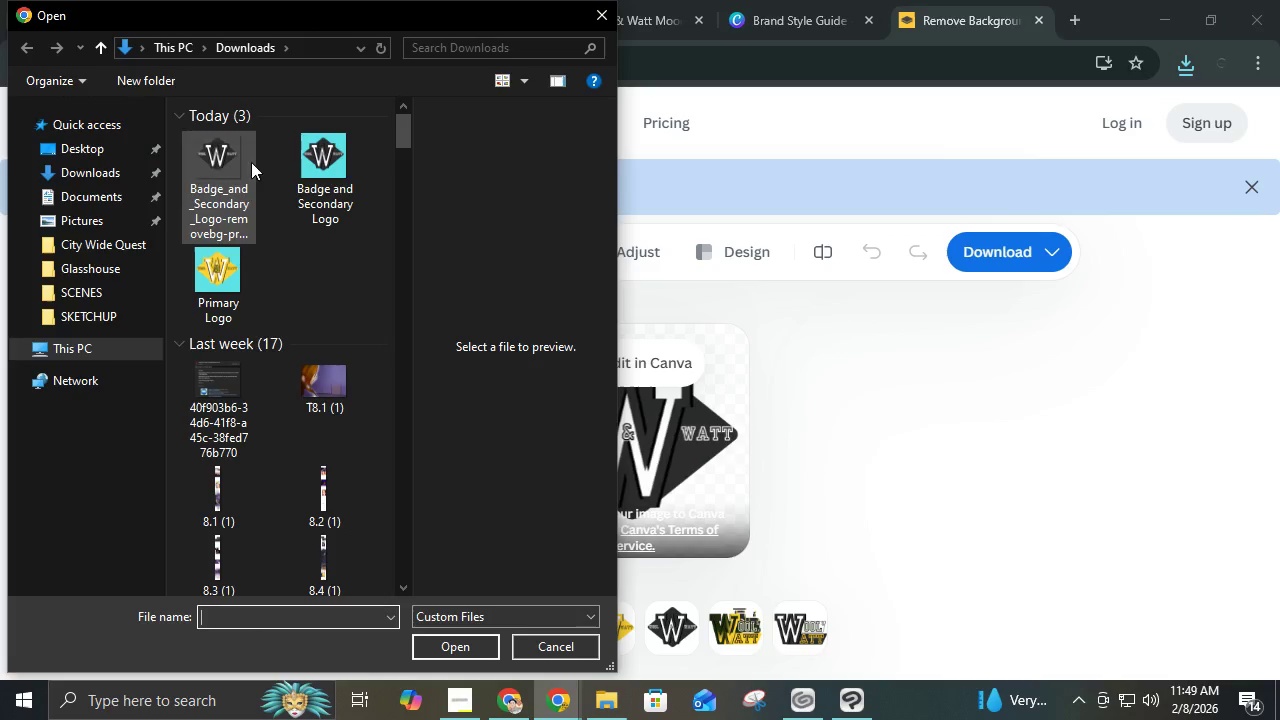 
left_click([236, 274])
 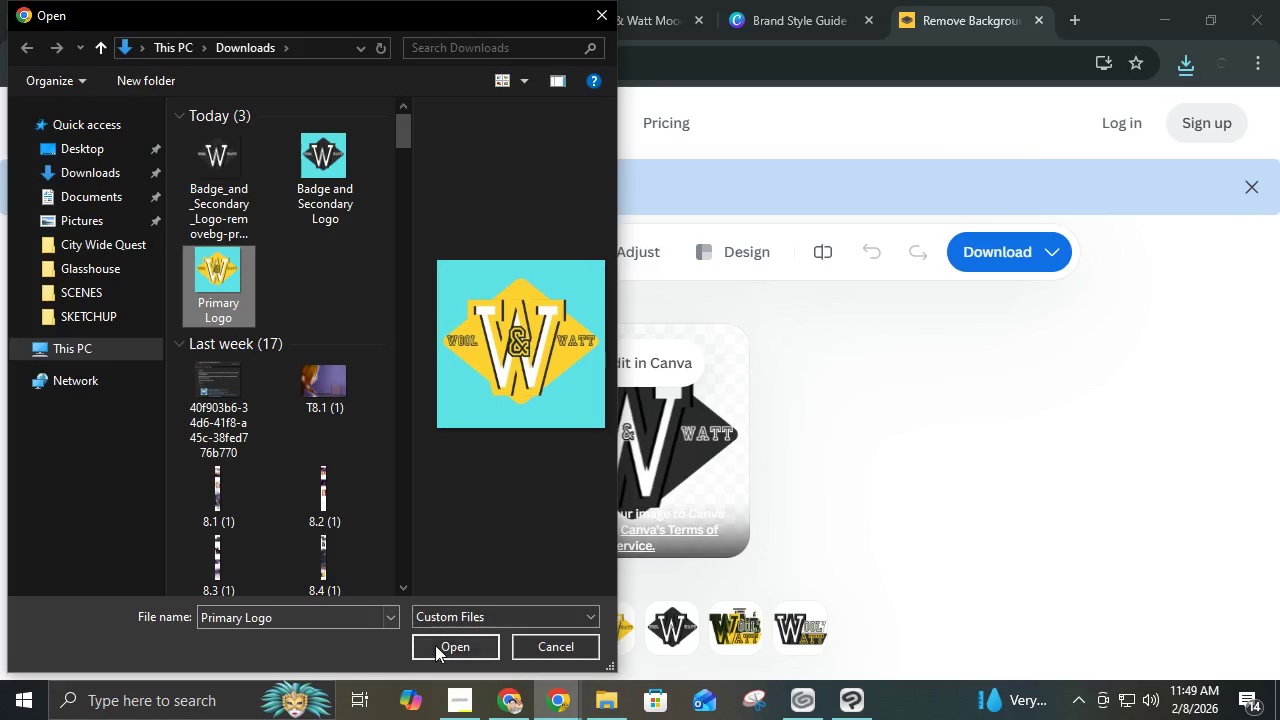 
left_click([435, 645])
 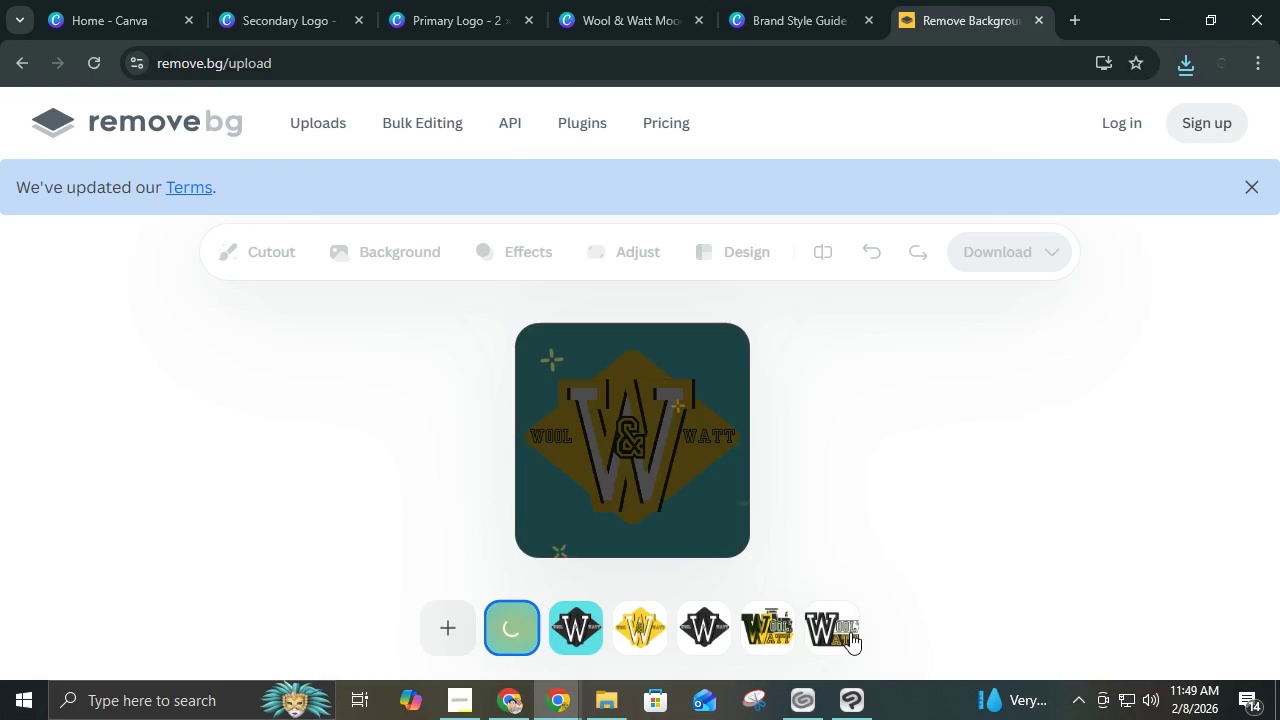 
wait(5.25)
 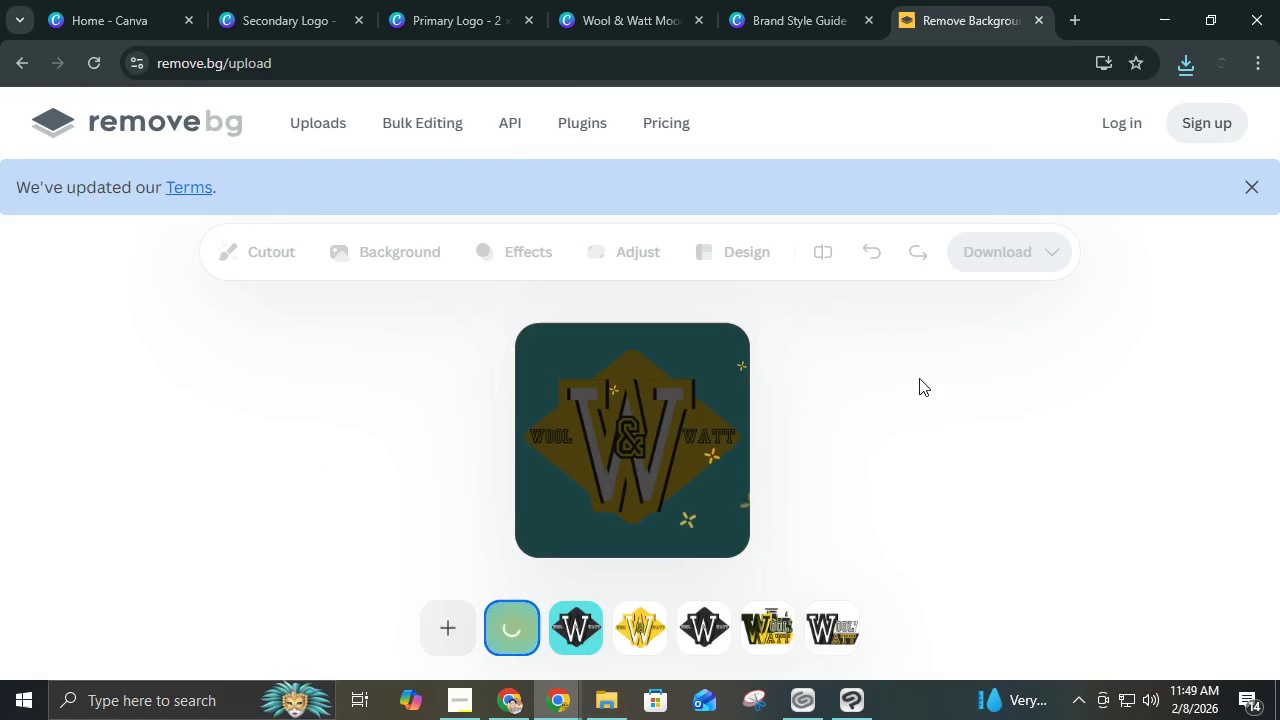 
left_click([856, 714])
 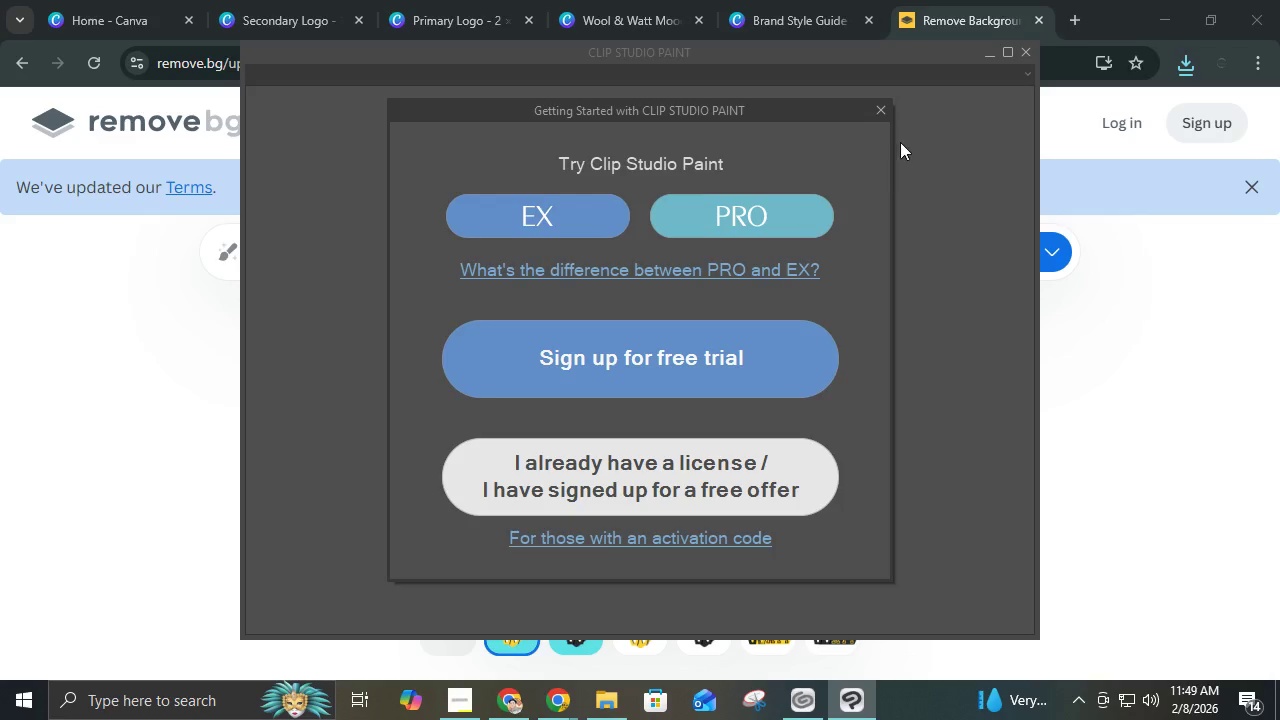 
left_click([877, 104])
 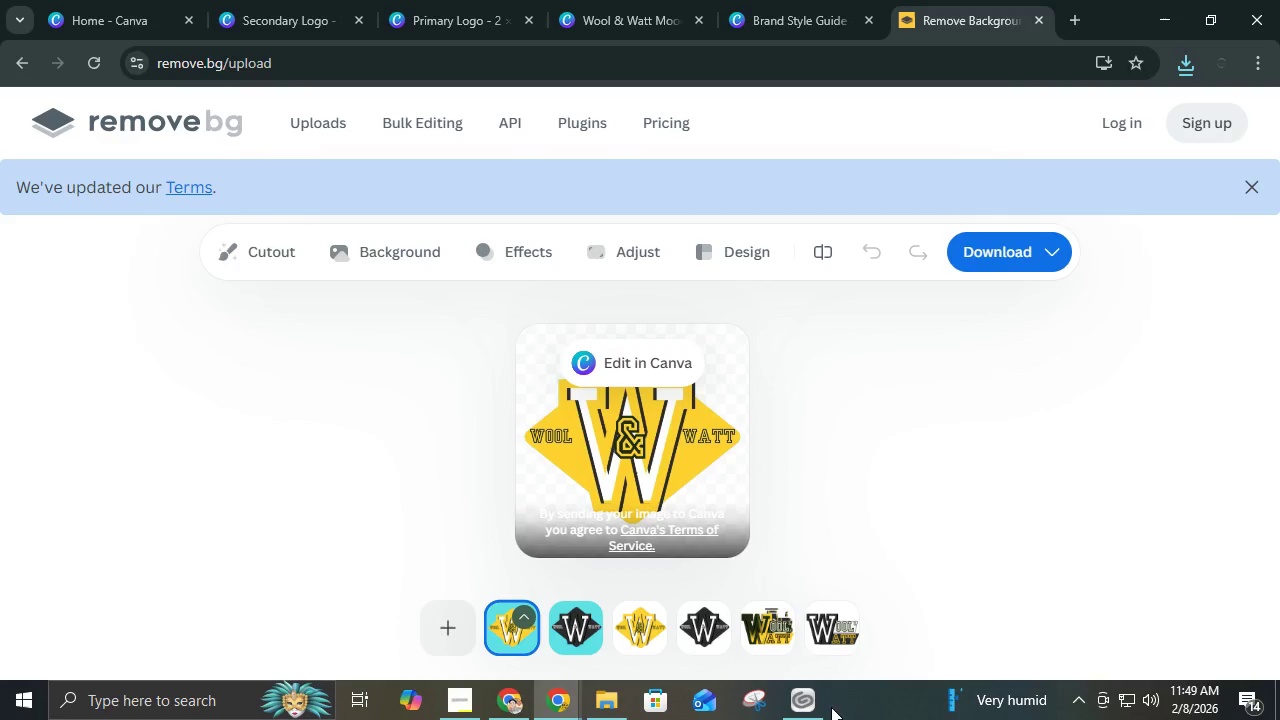 
left_click([815, 719])
 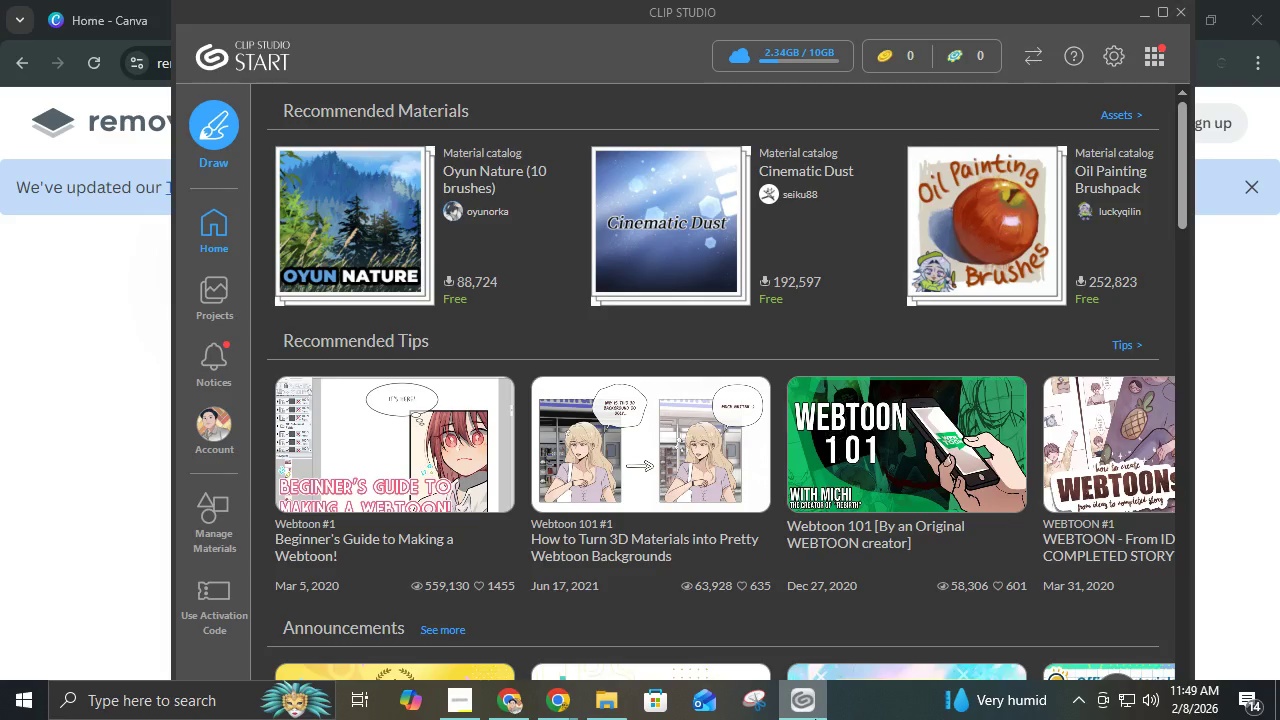 
left_click([815, 719])
 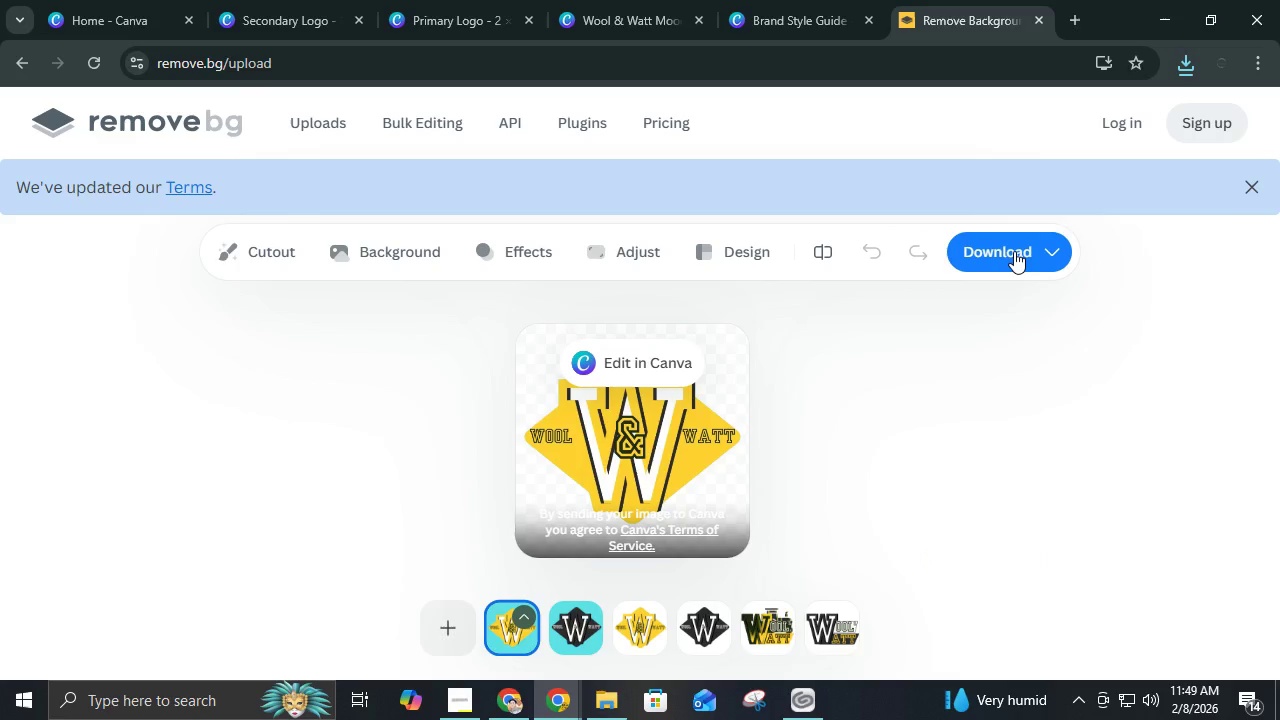 
left_click([1014, 251])
 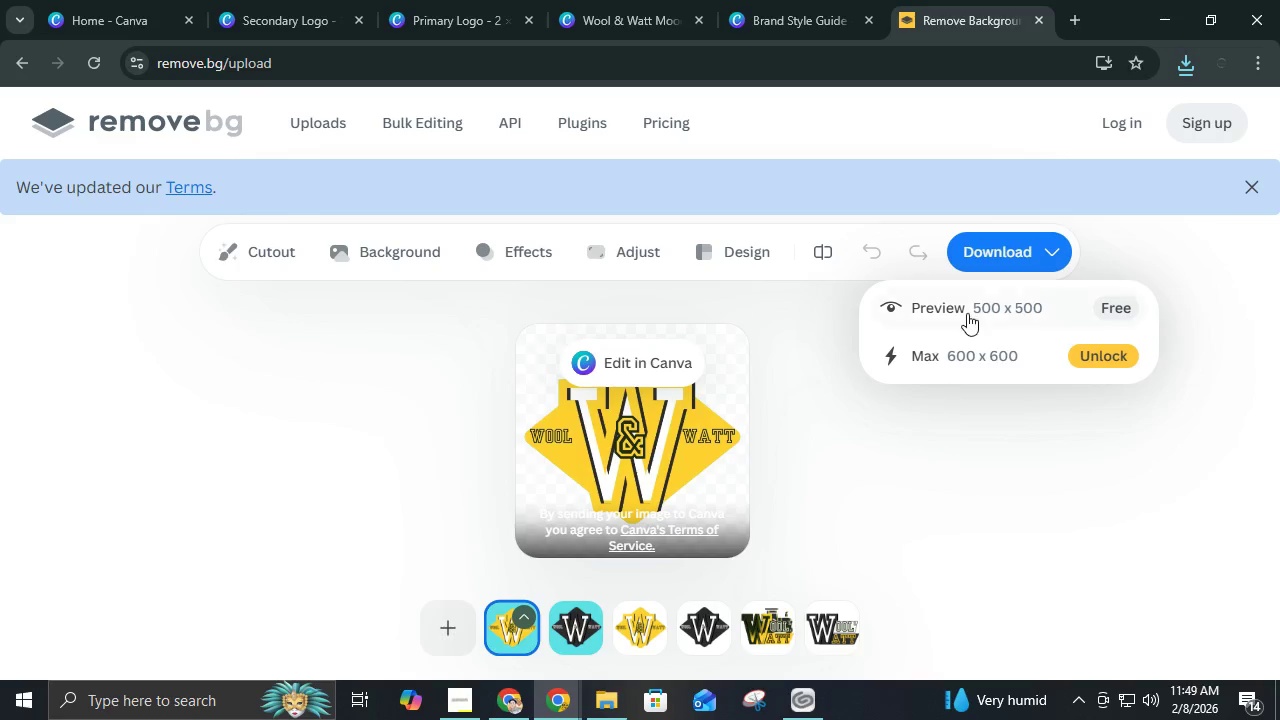 
left_click([967, 311])
 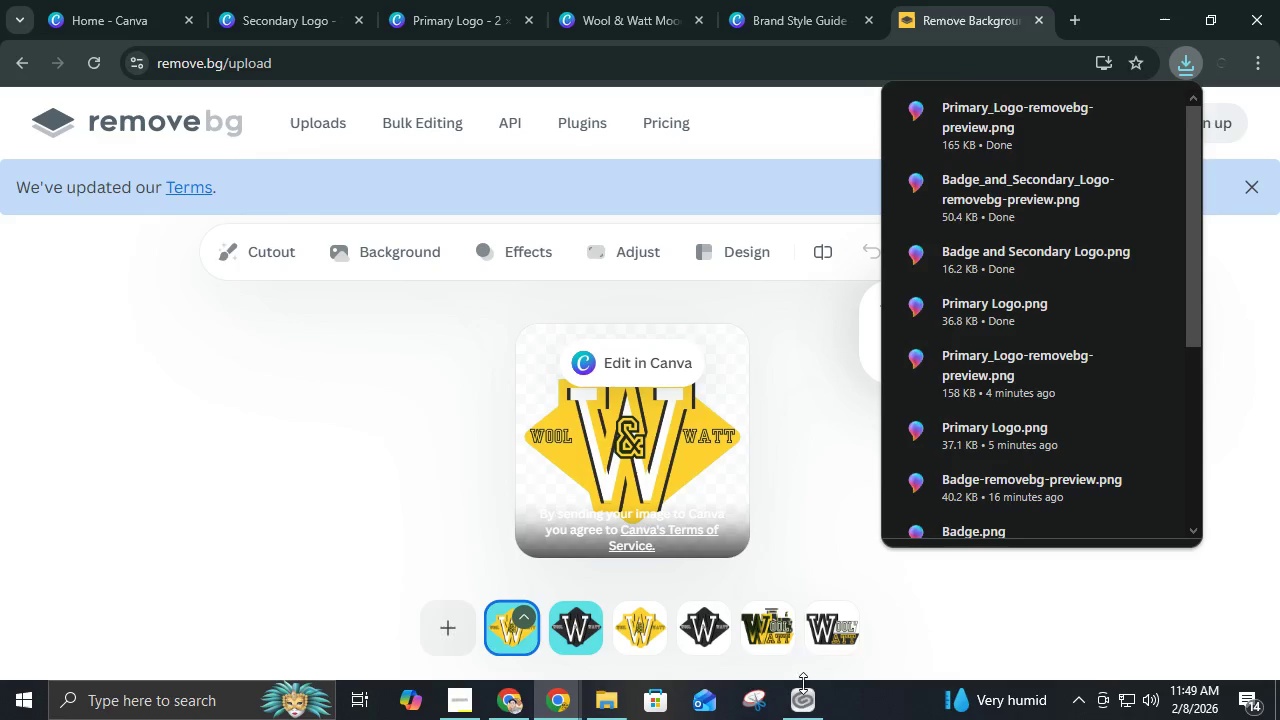 
left_click([801, 719])
 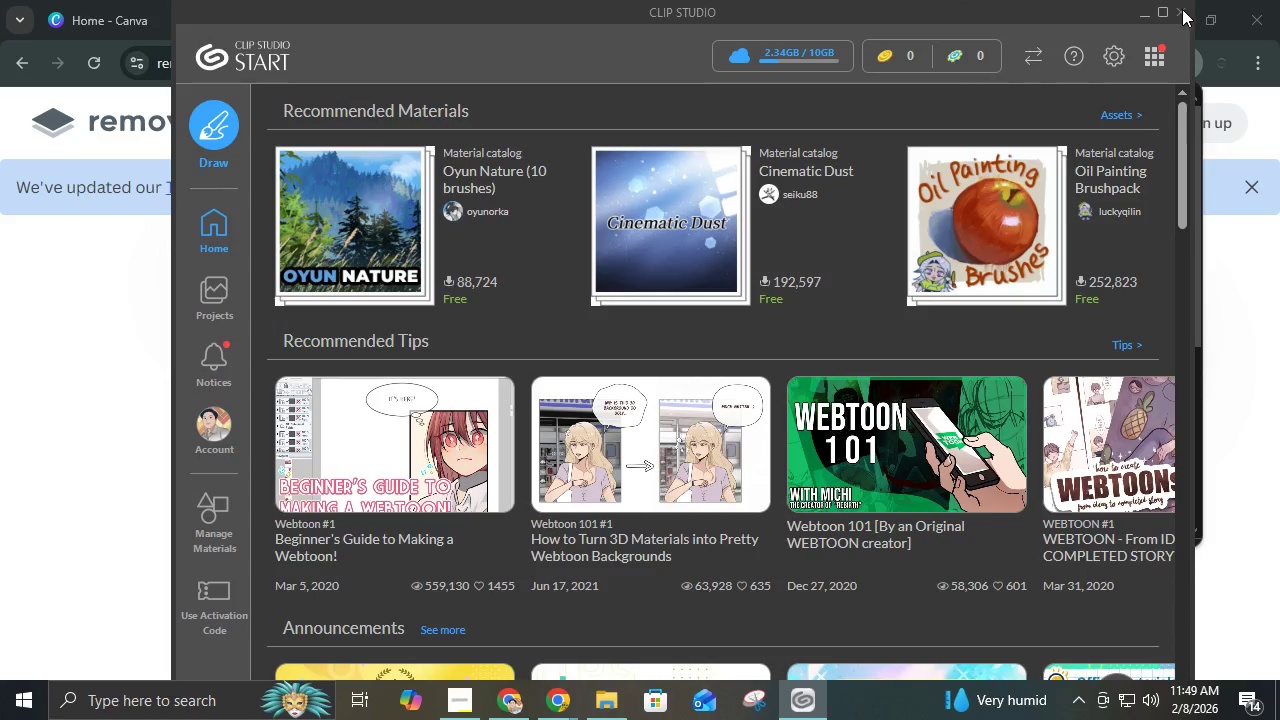 
left_click([1182, 9])
 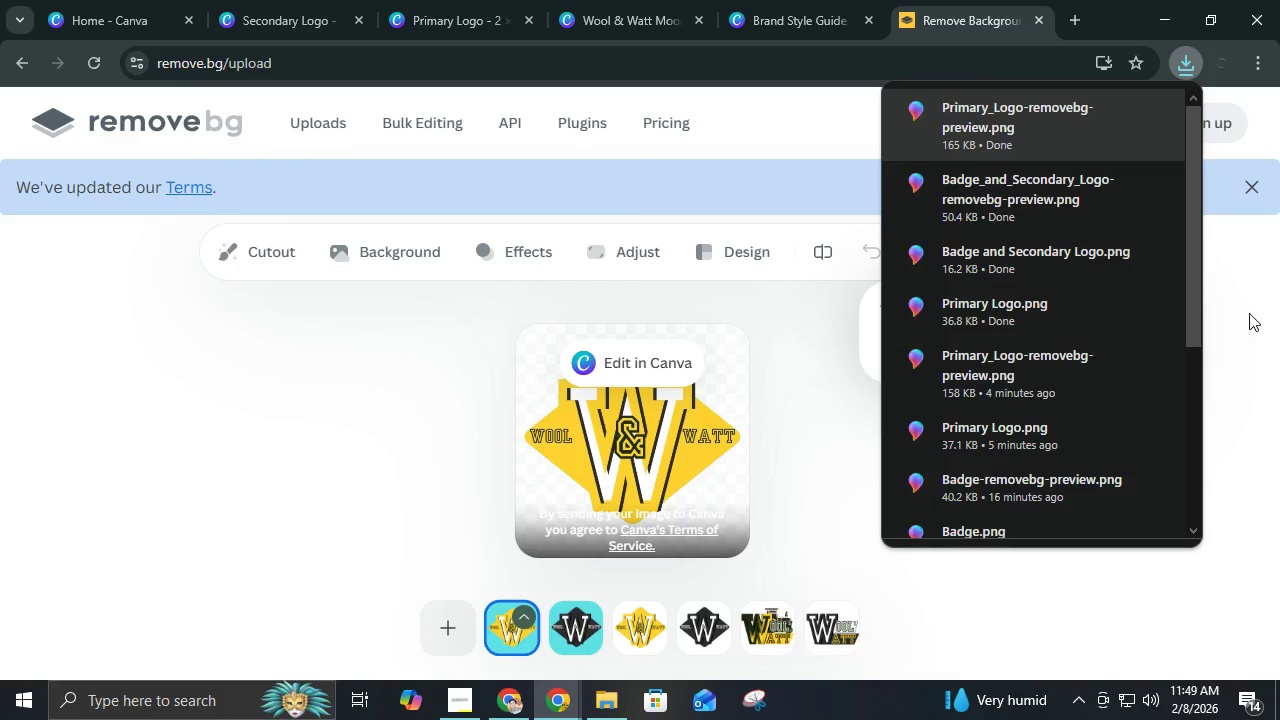 
left_click([1264, 351])
 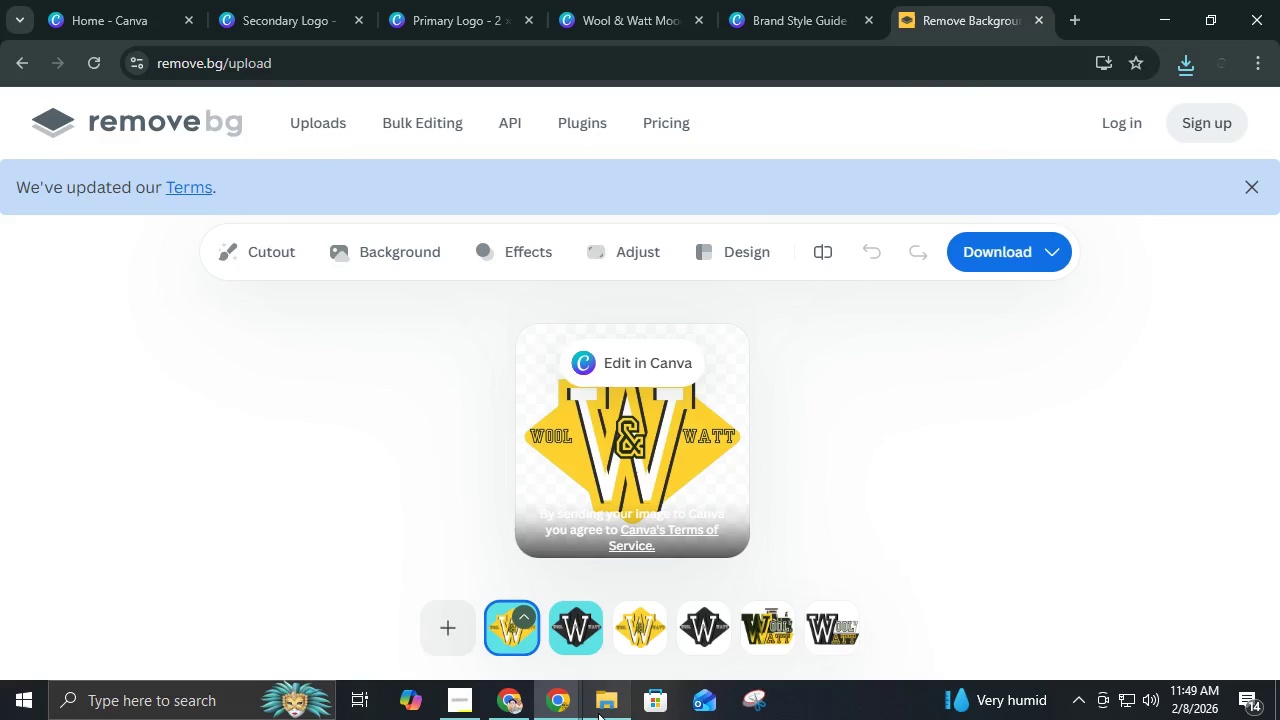 
left_click([598, 713])
 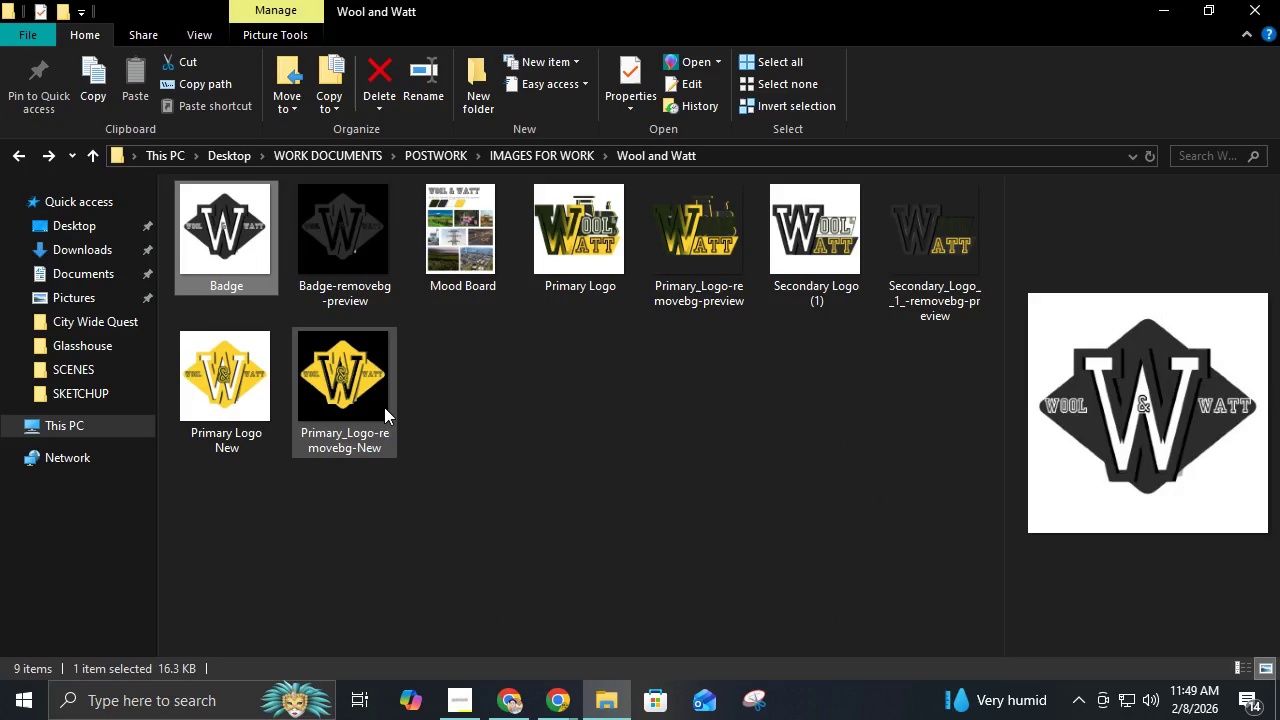 
left_click_drag(start_coordinate=[334, 530], to_coordinate=[243, 198])
 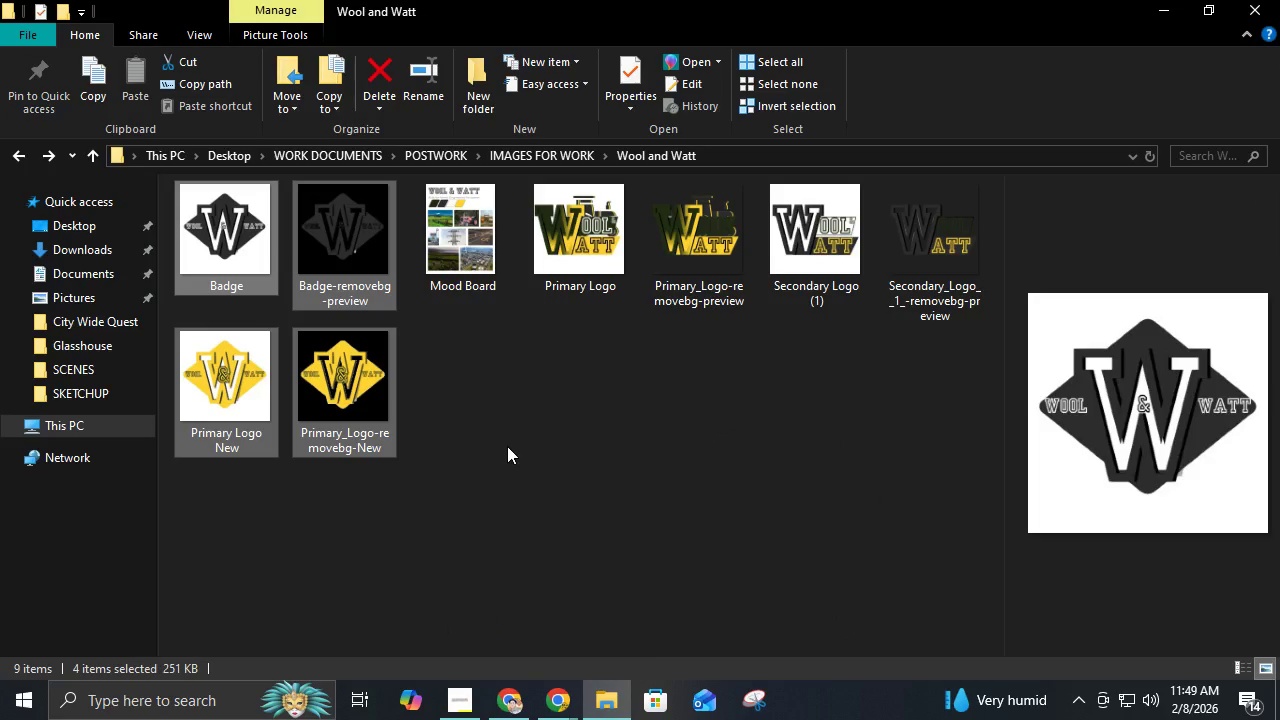 
key(Shift+Delete)
 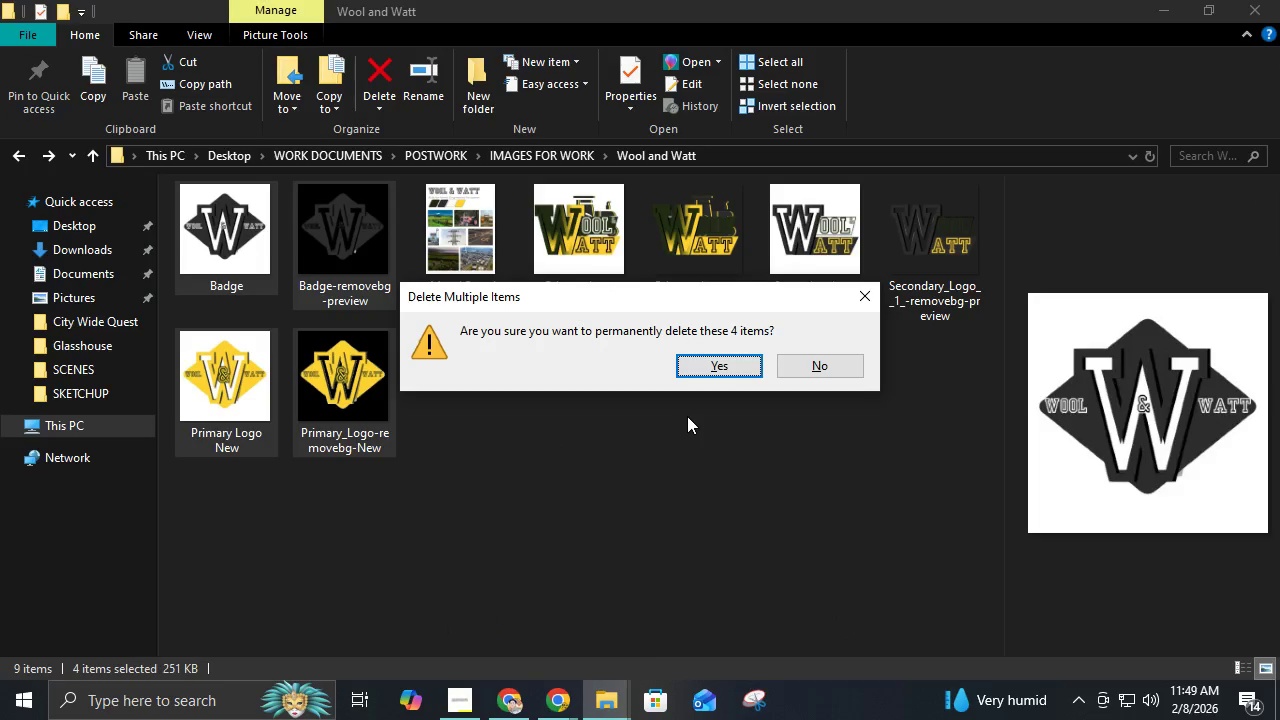 
key(Enter)
 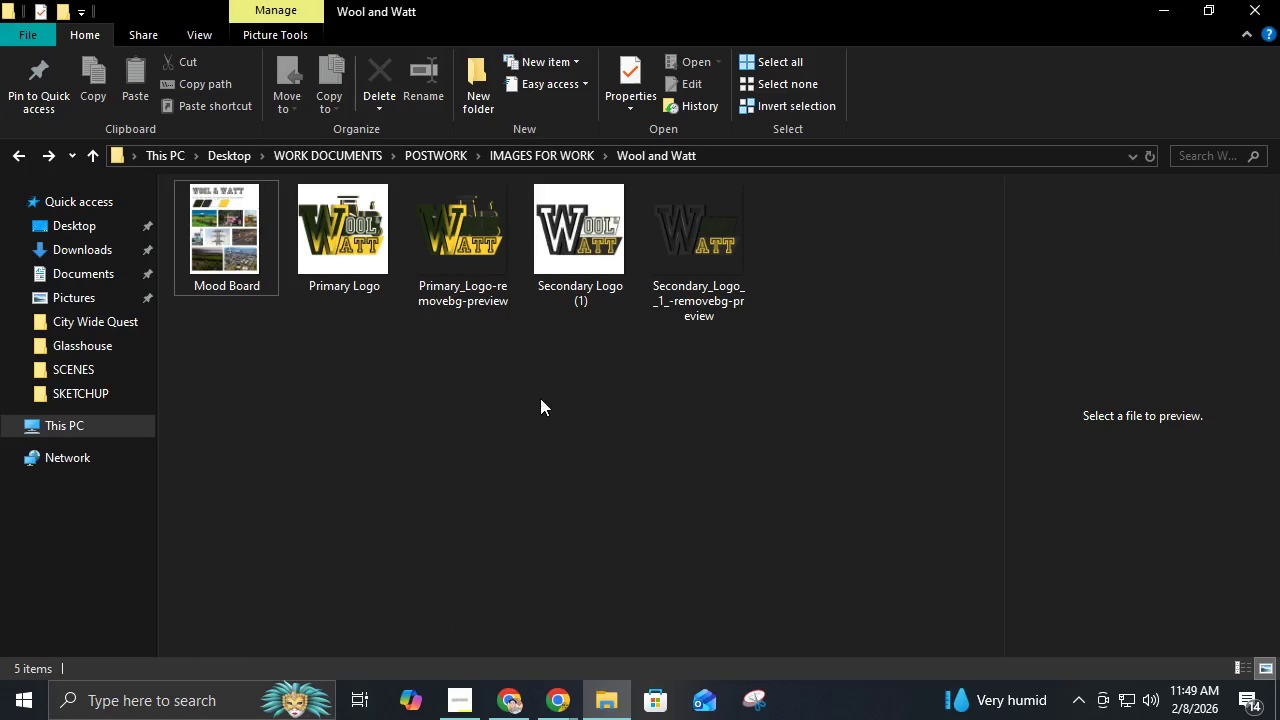 
left_click([540, 398])
 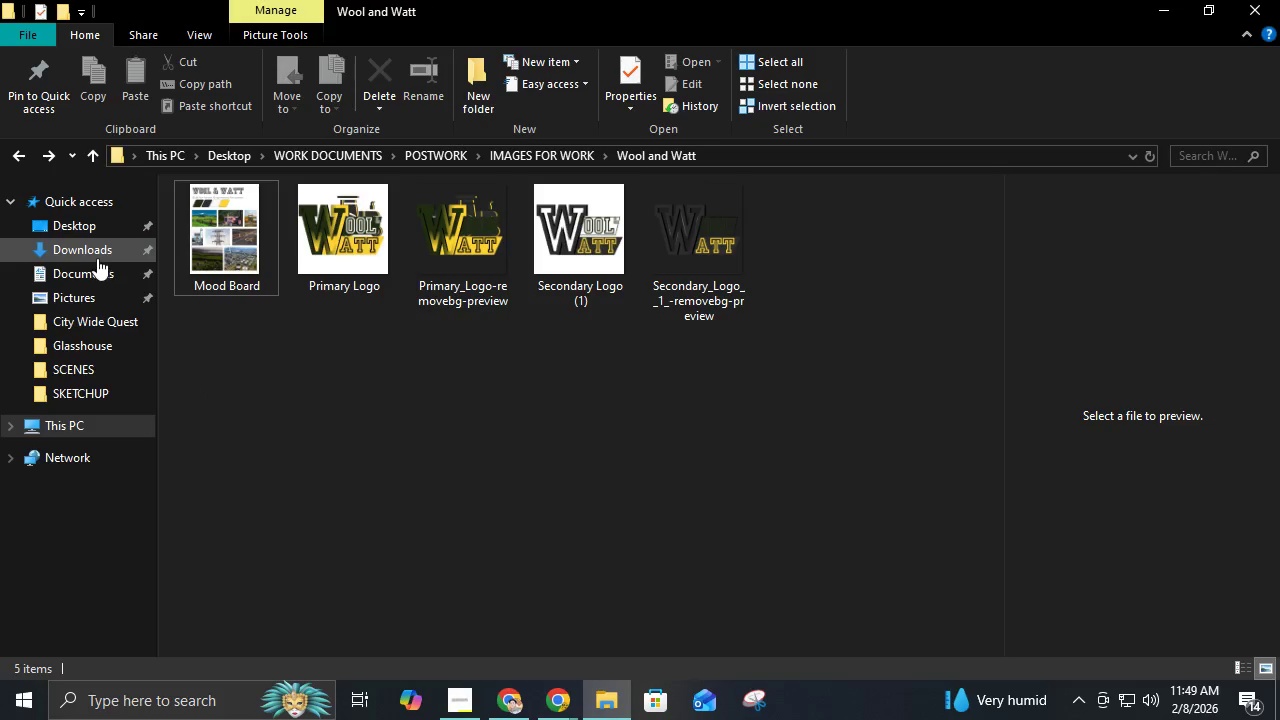 
left_click([97, 254])
 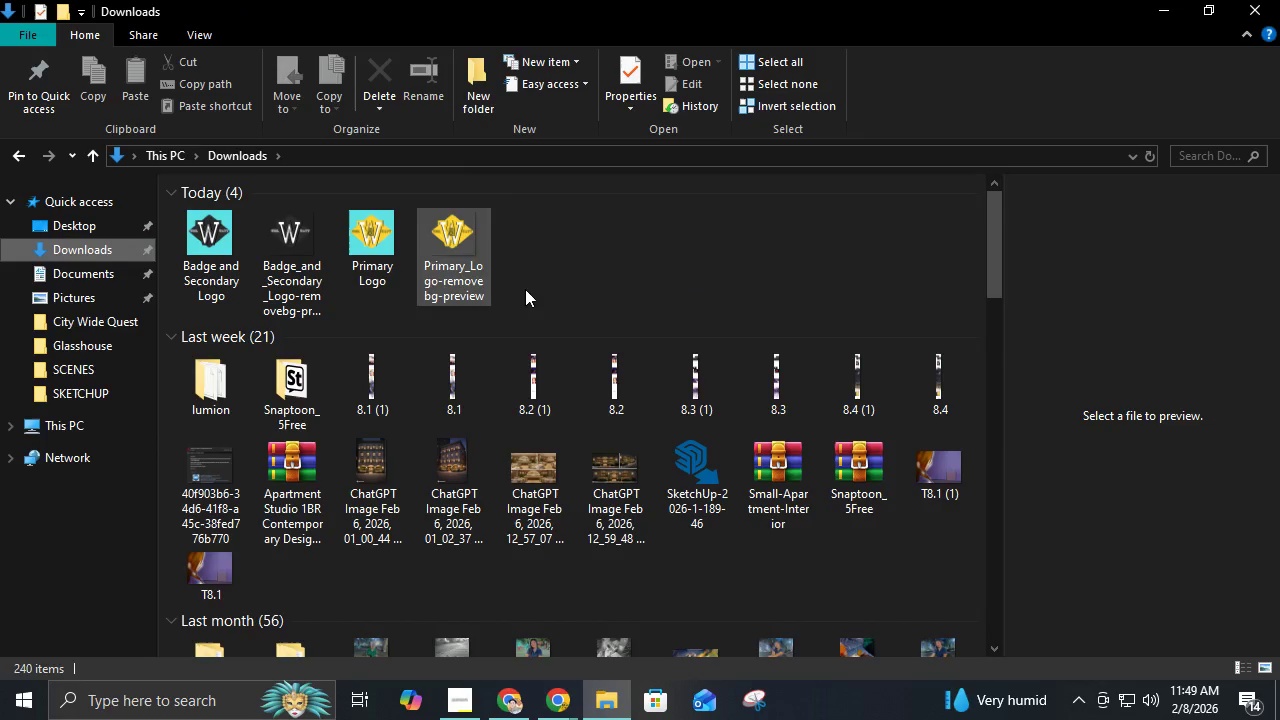 
left_click_drag(start_coordinate=[586, 289], to_coordinate=[199, 271])
 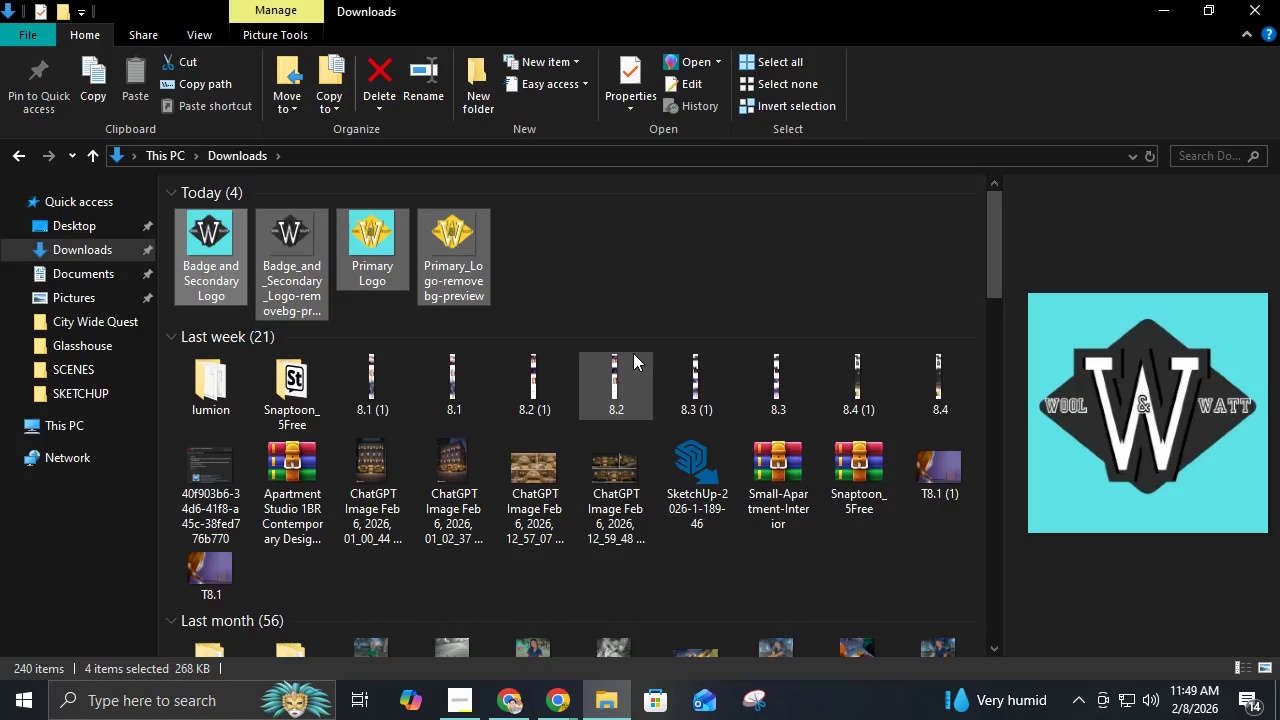 
key(Control+X)
 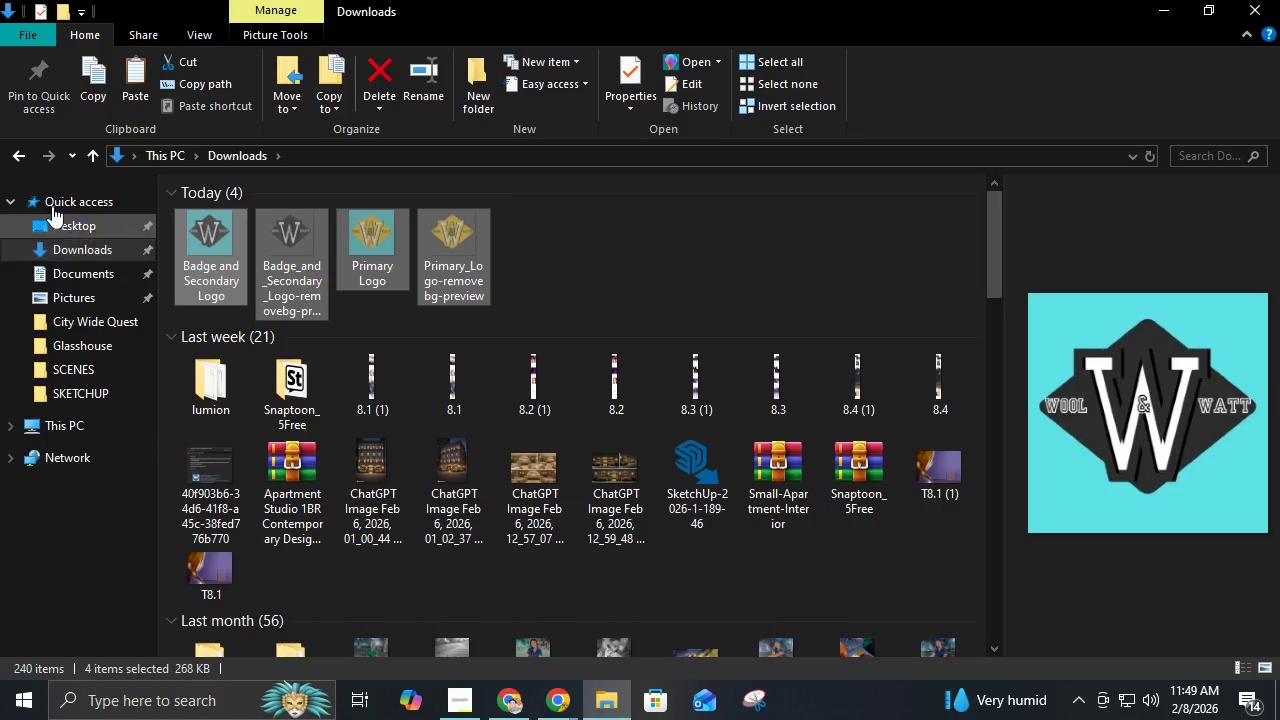 
left_click([15, 161])
 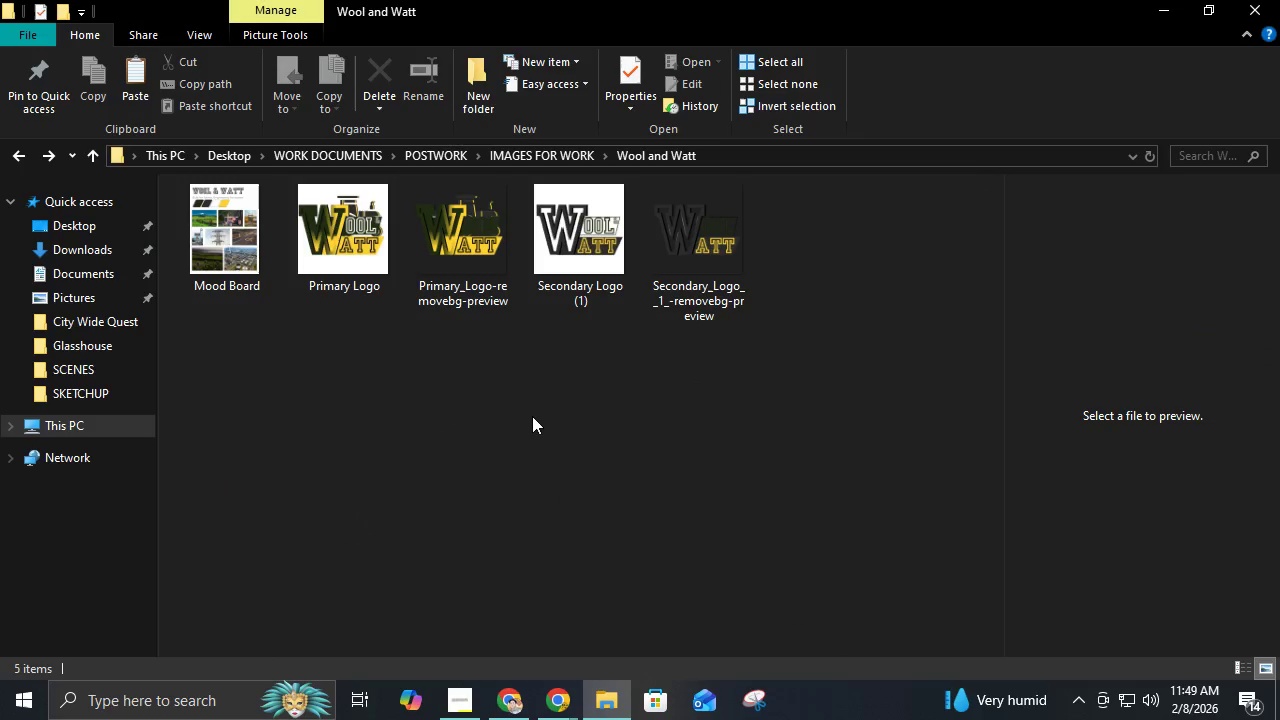 
left_click([533, 415])
 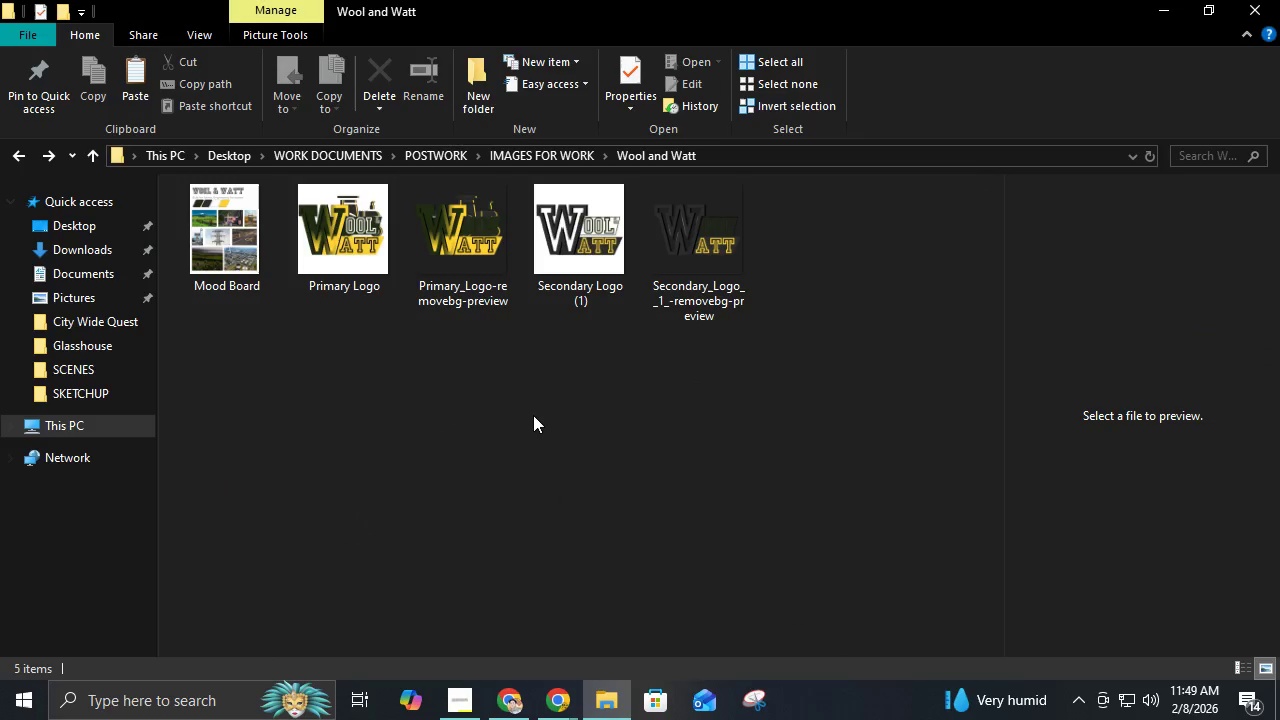 
key(Control+V)
 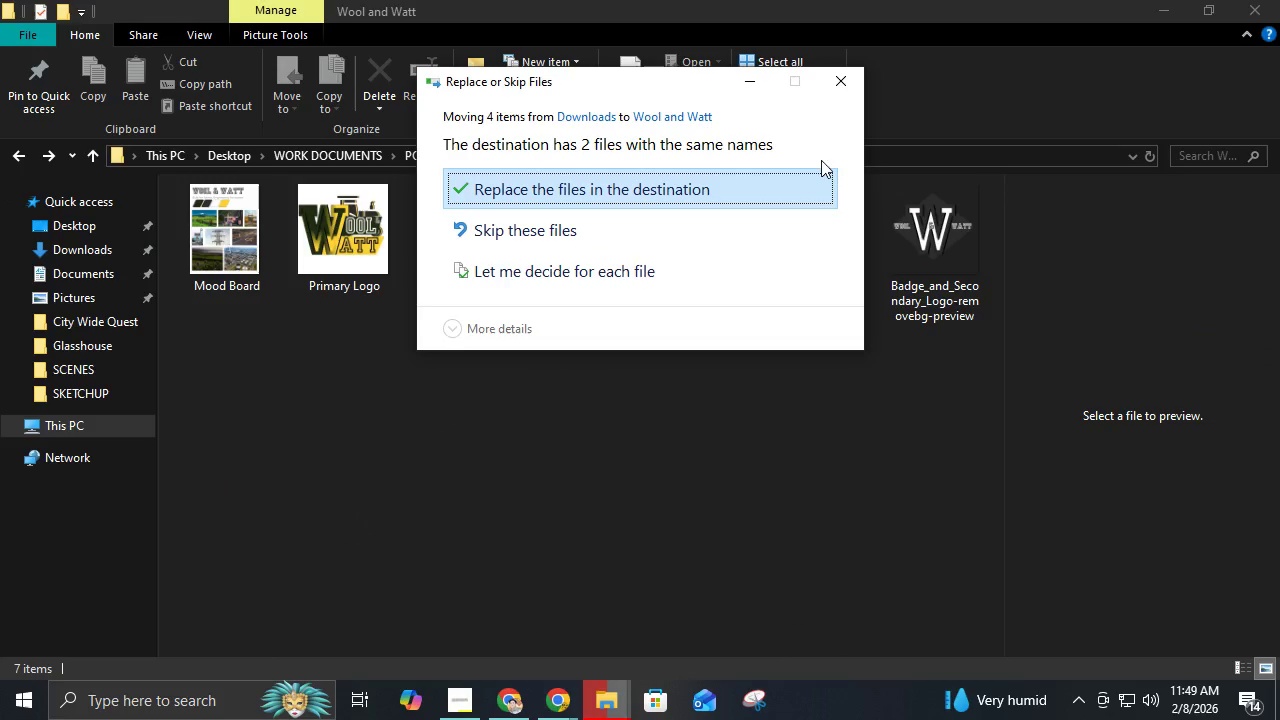 
left_click([841, 89])
 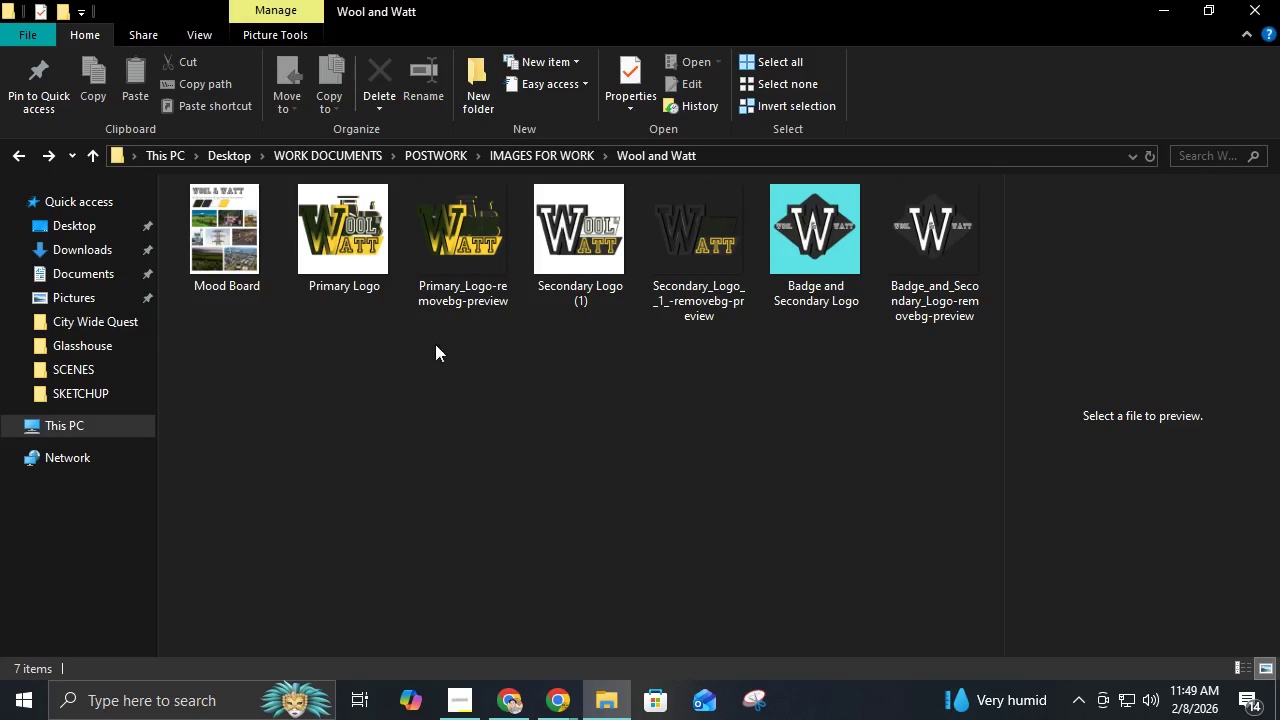 
left_click([806, 223])
 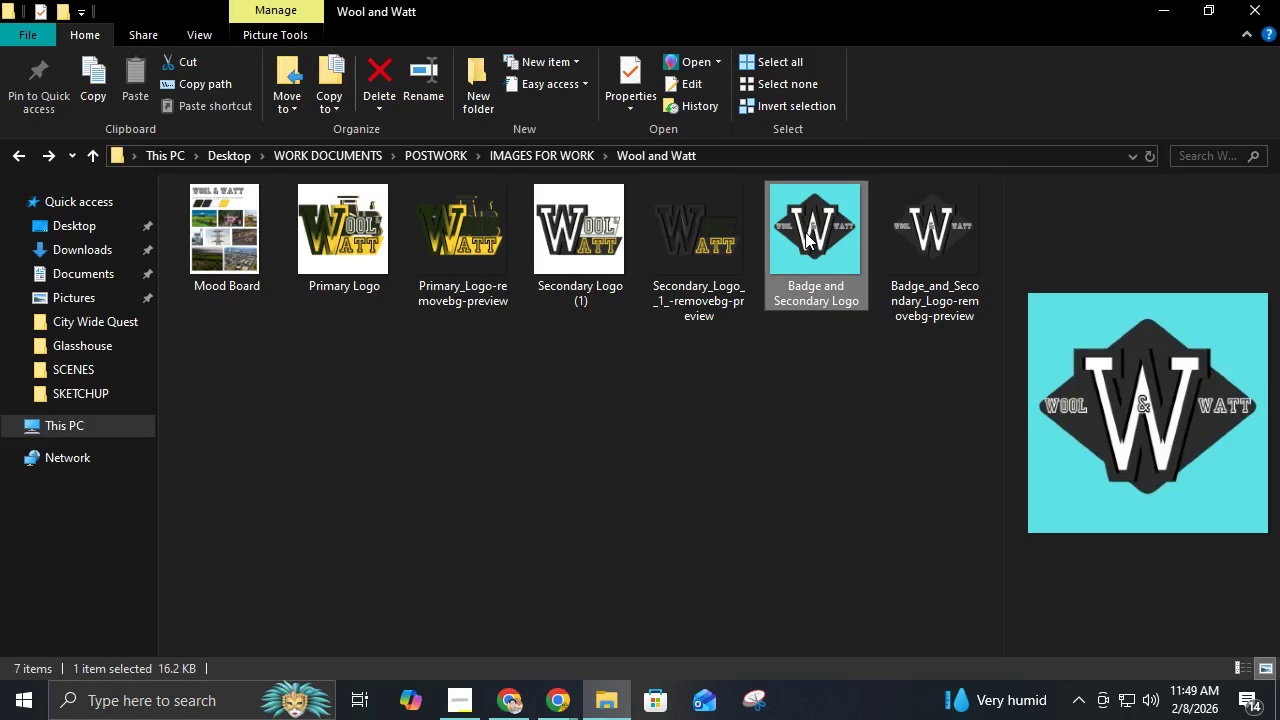 
key(Shift+Delete)
 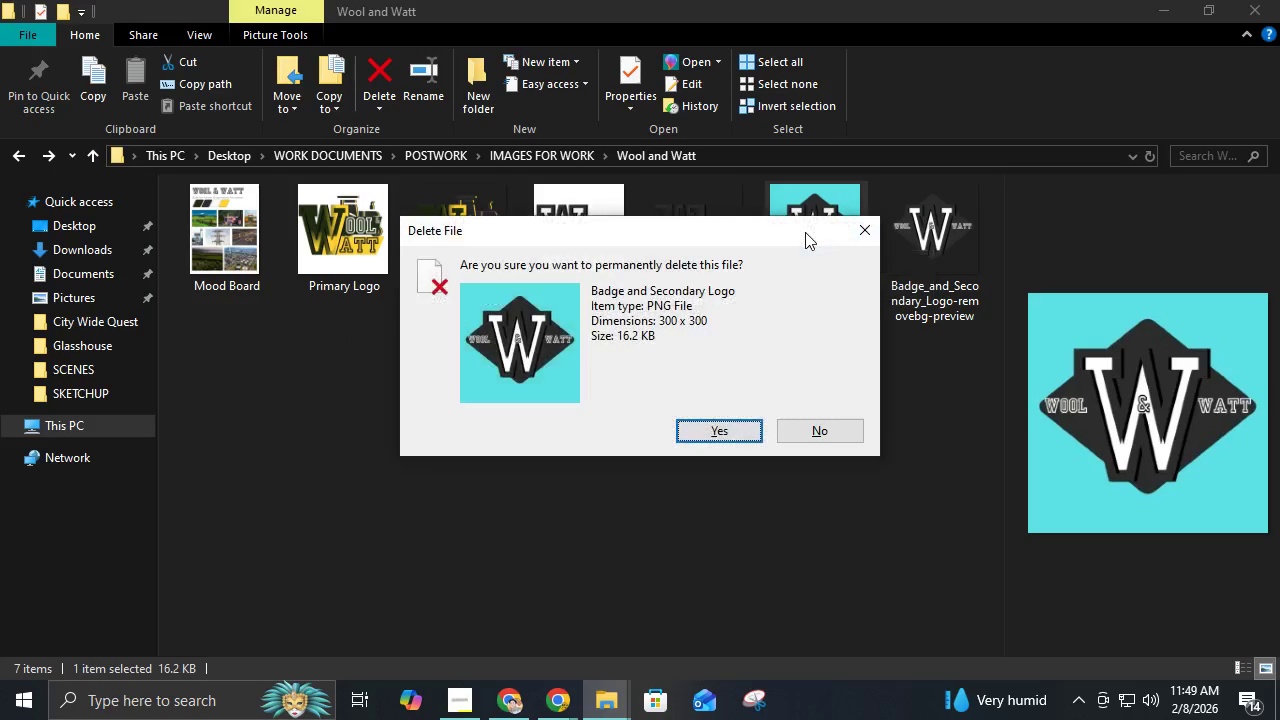 
key(Enter)
 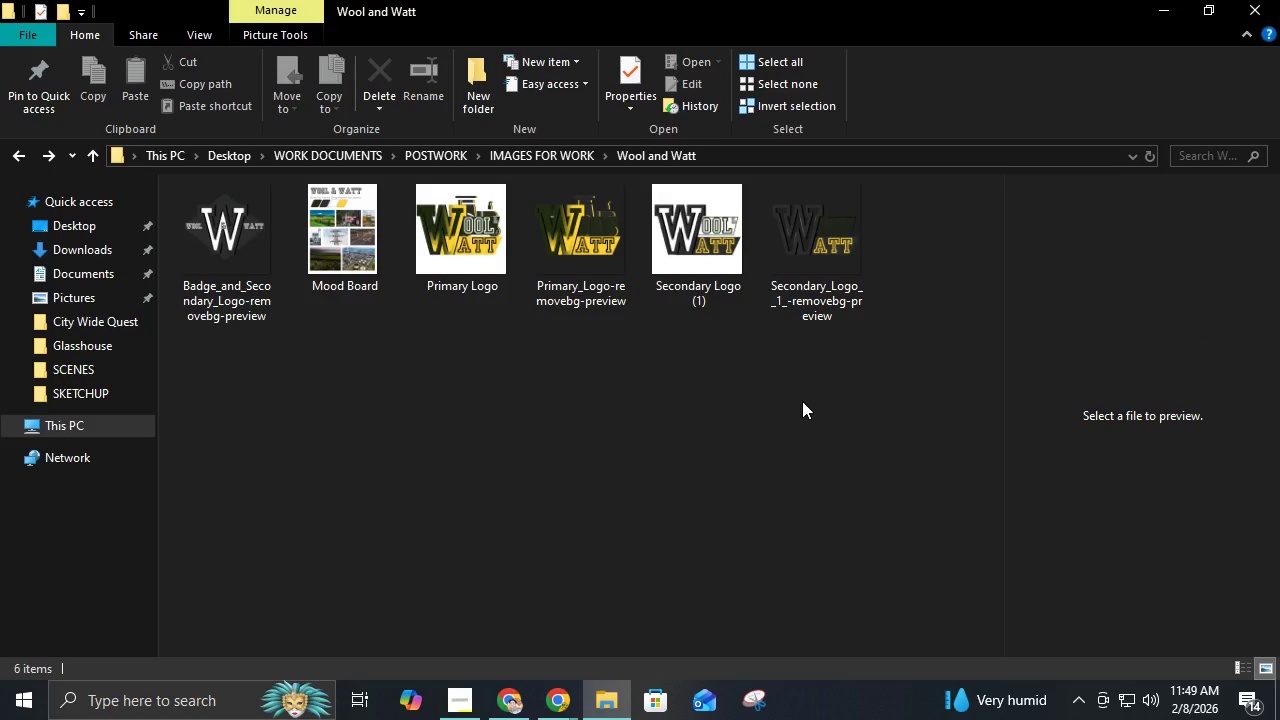 
wait(10.67)
 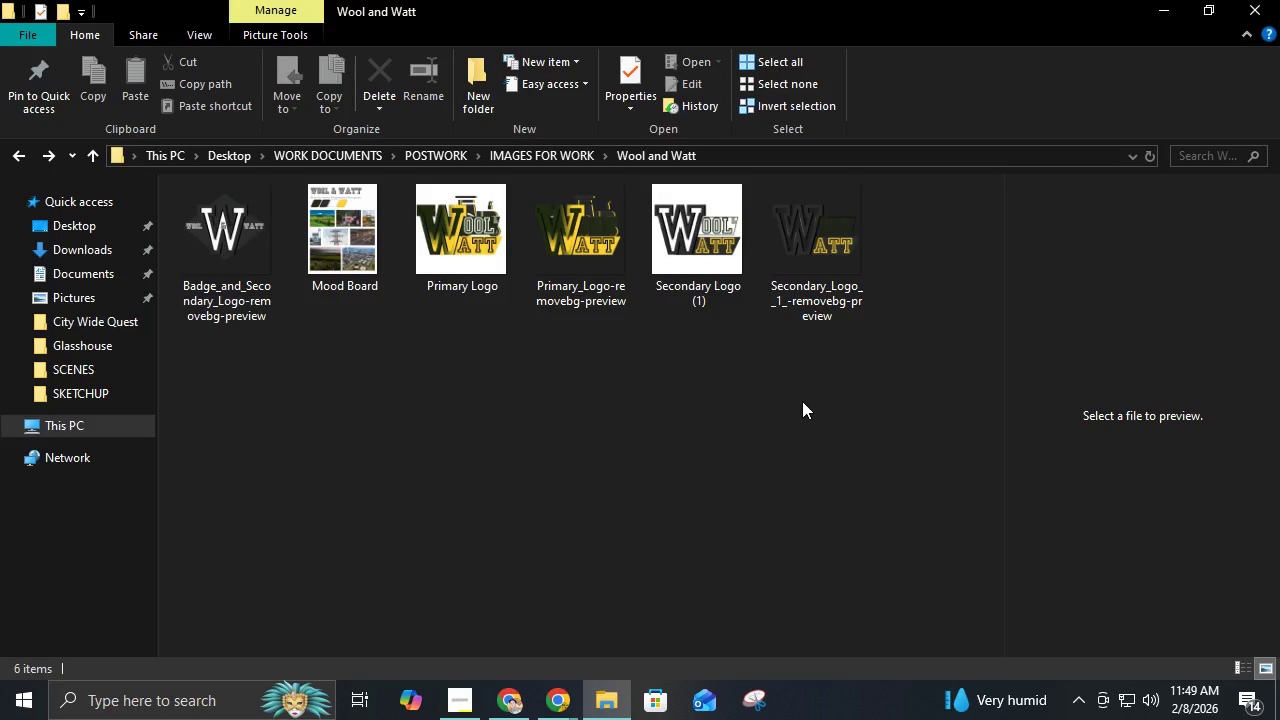 
left_click_drag(start_coordinate=[853, 384], to_coordinate=[492, 220])
 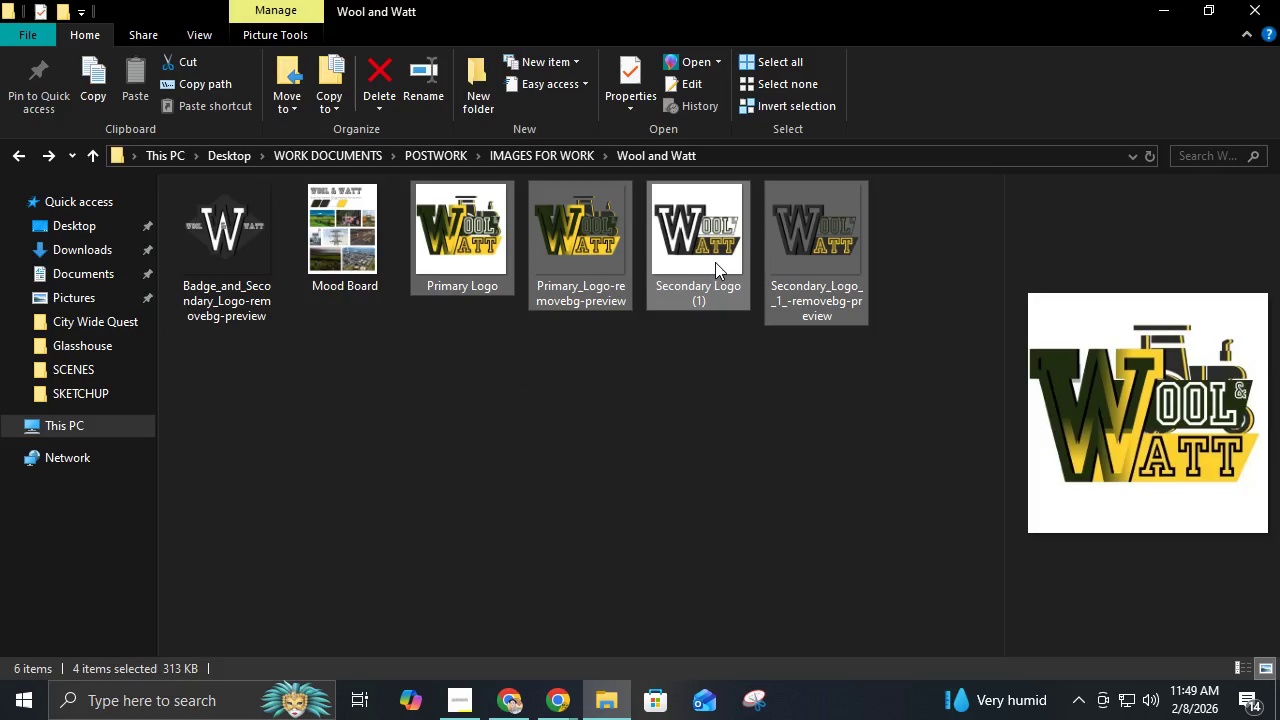 
left_click([715, 262])
 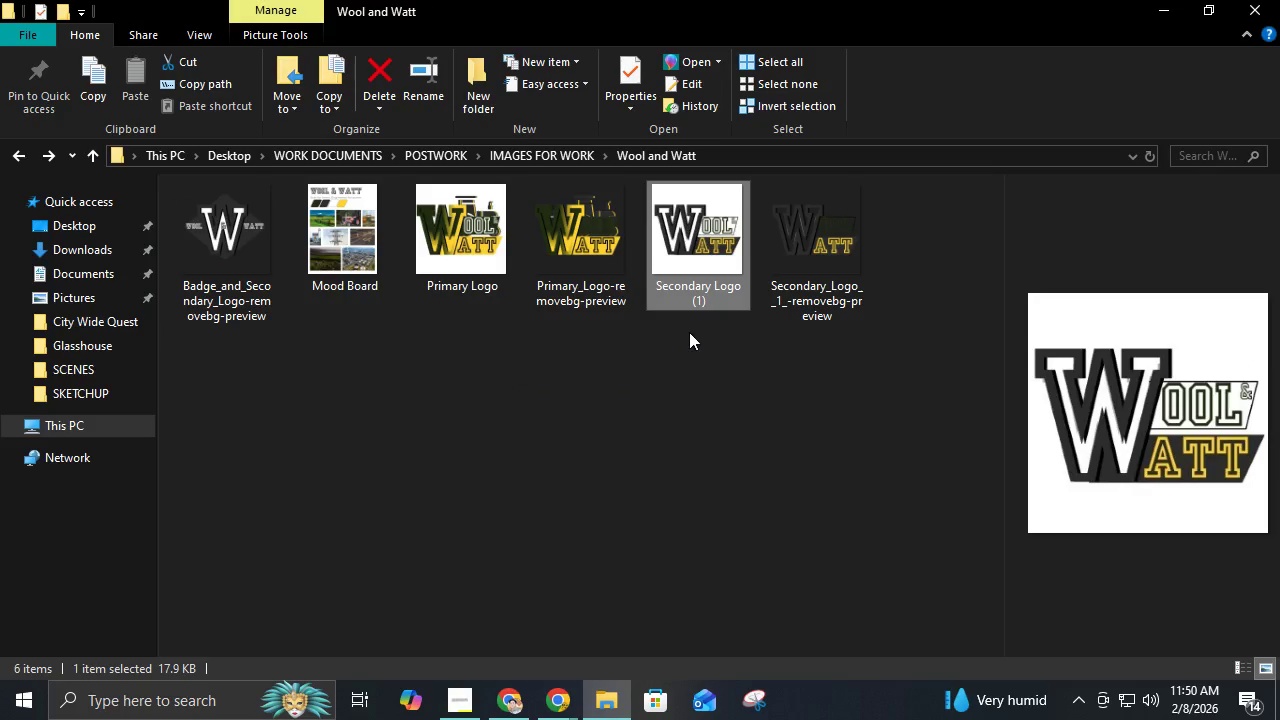 
mouse_move([836, 269])
 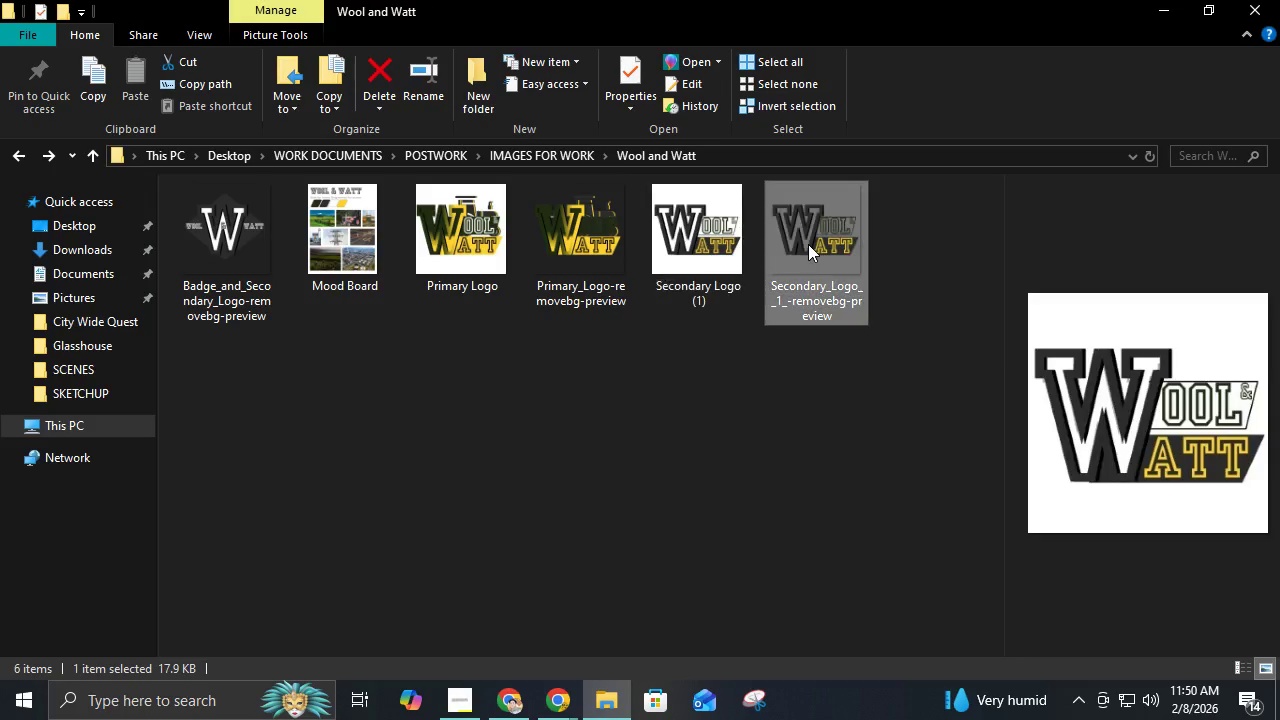 
left_click([808, 244])
 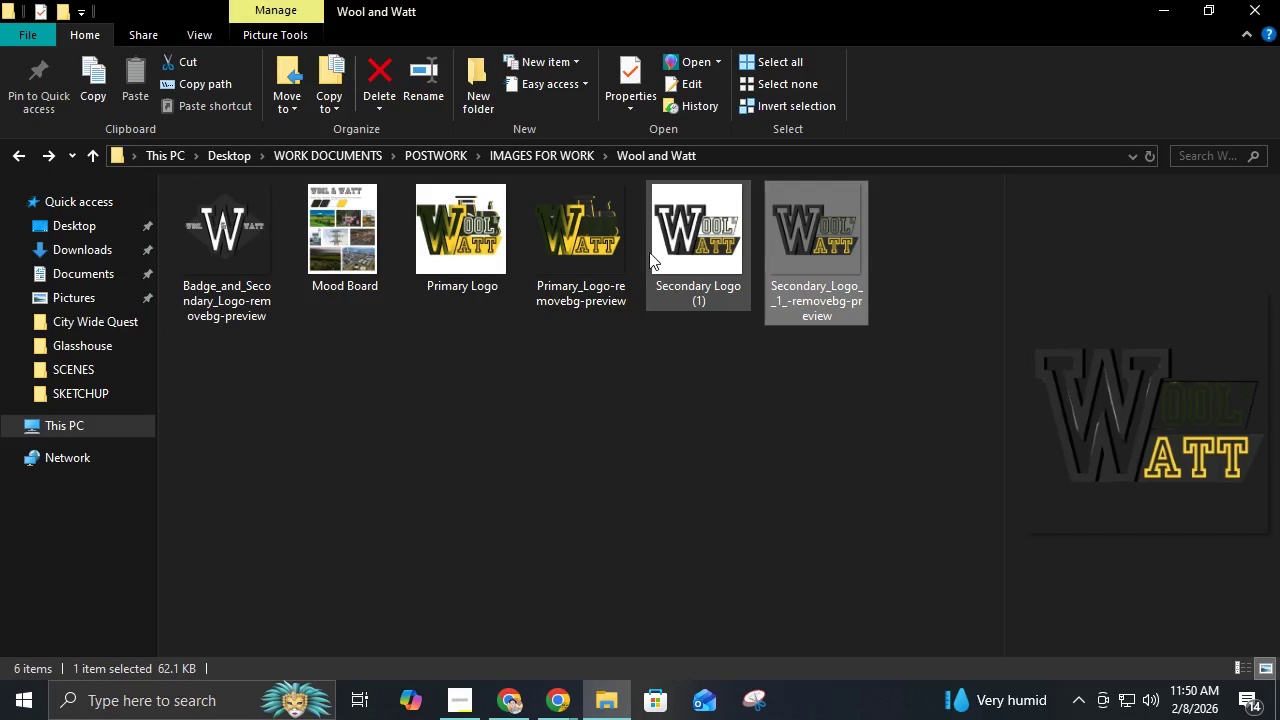 
left_click([562, 246])
 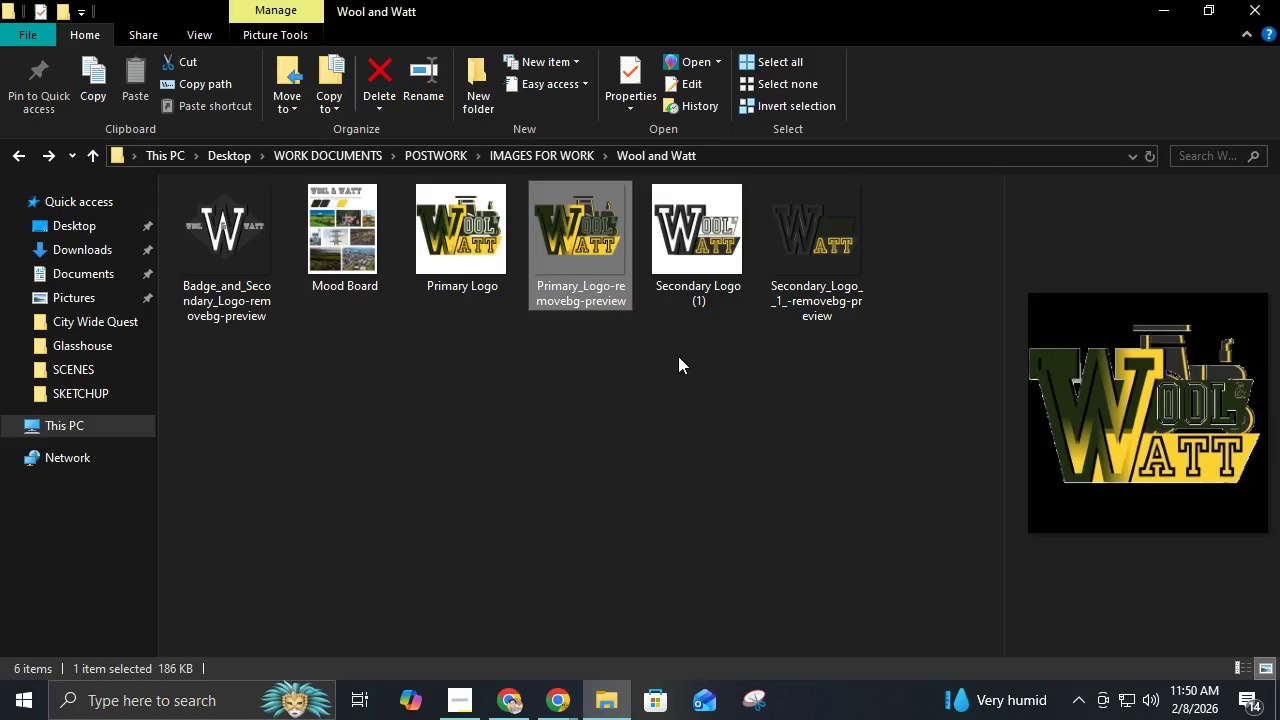 
left_click_drag(start_coordinate=[894, 384], to_coordinate=[475, 242])
 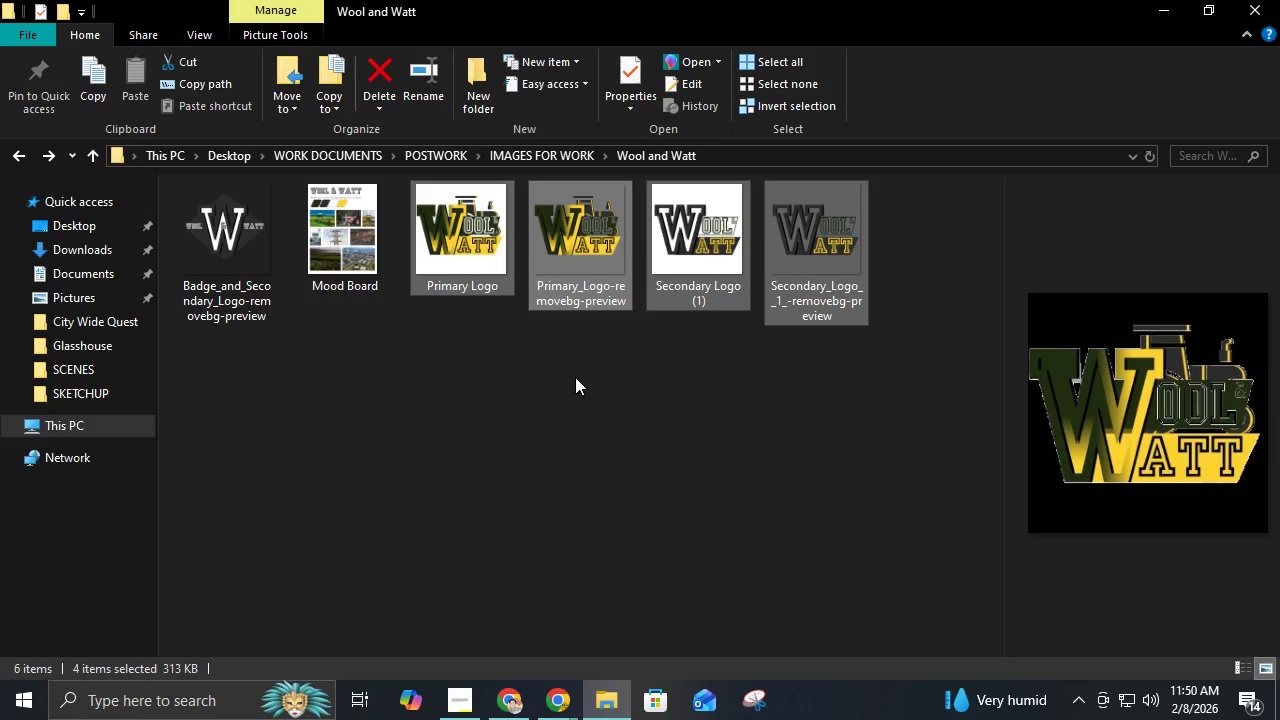 
key(Shift+ShiftRight)
 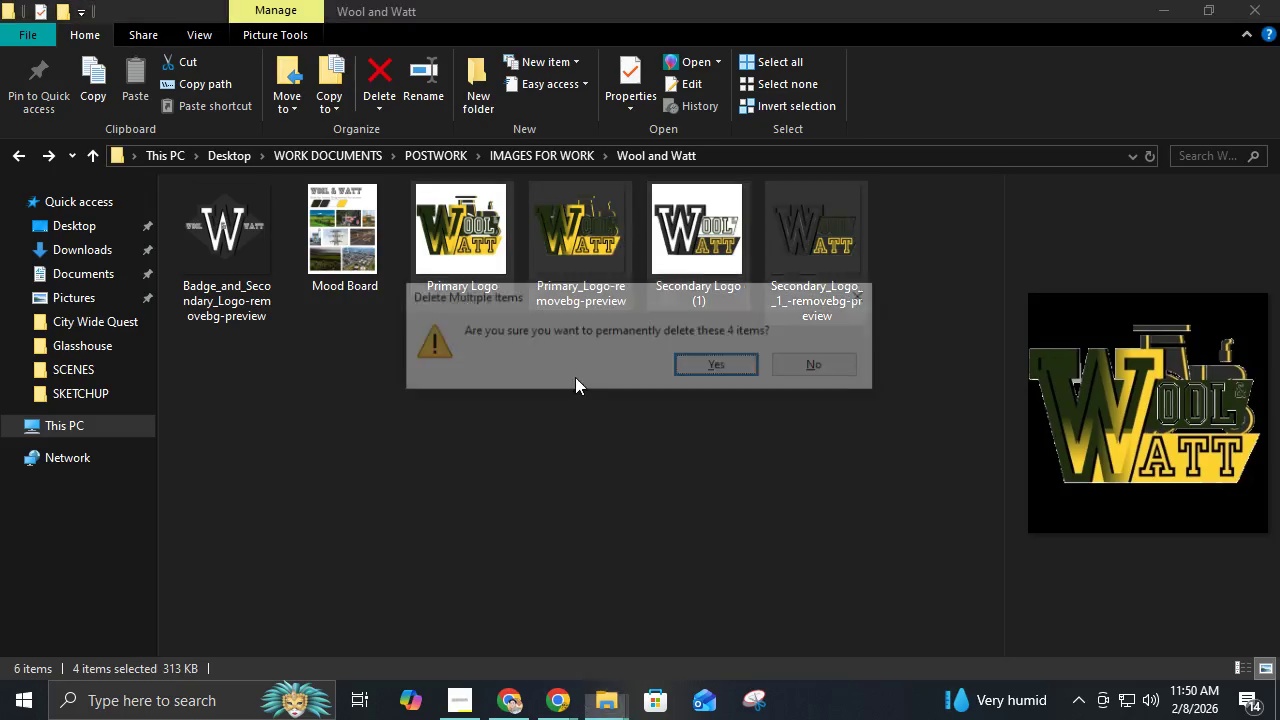 
key(Shift+Delete)
 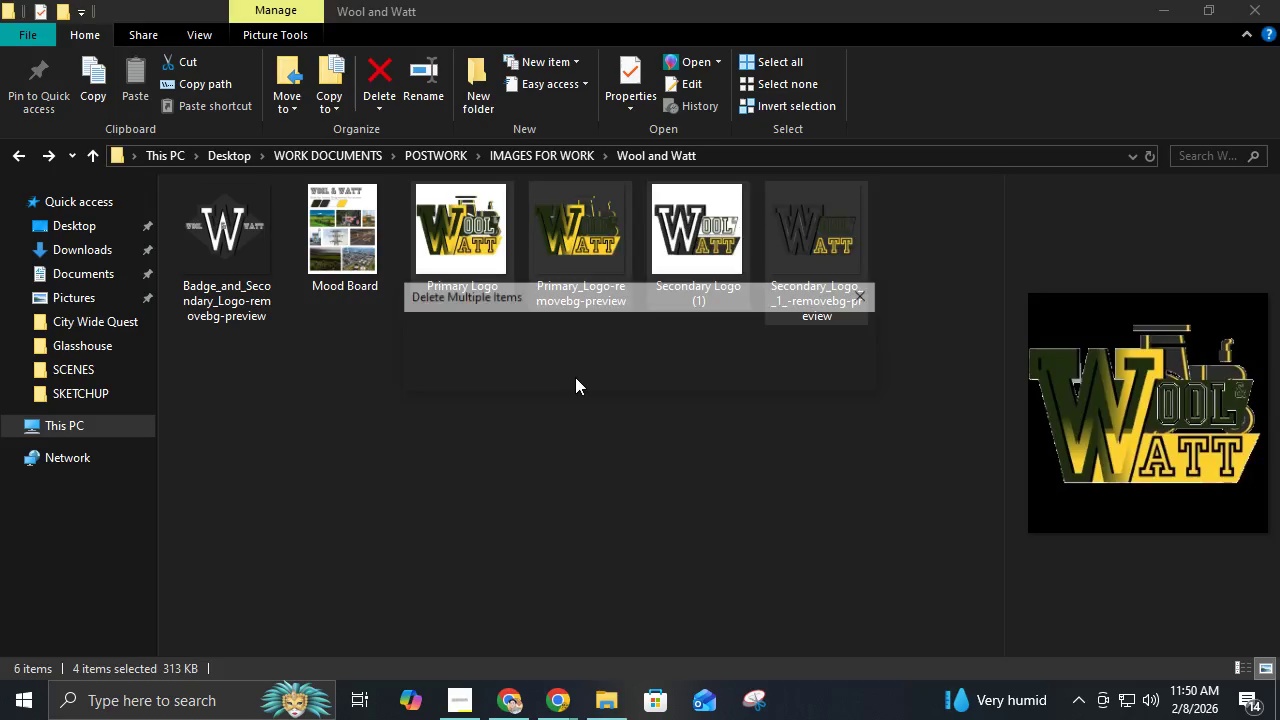 
key(Shift+Enter)
 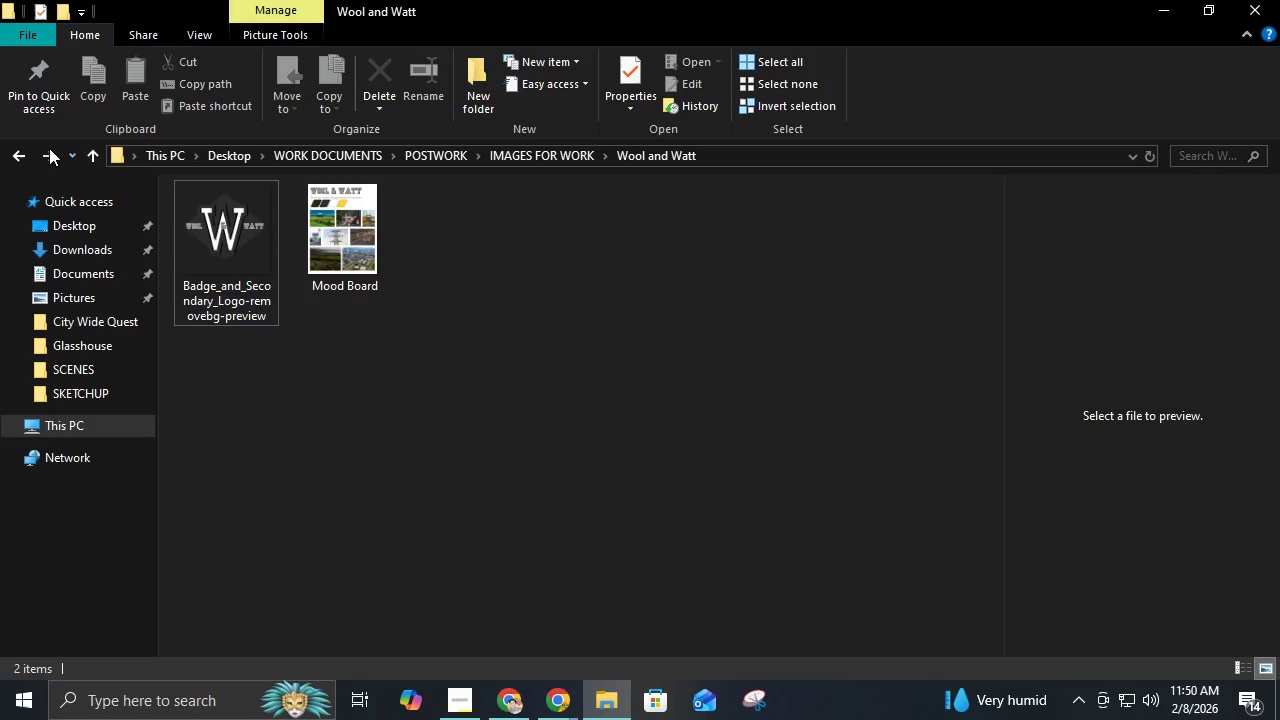 
left_click([26, 154])
 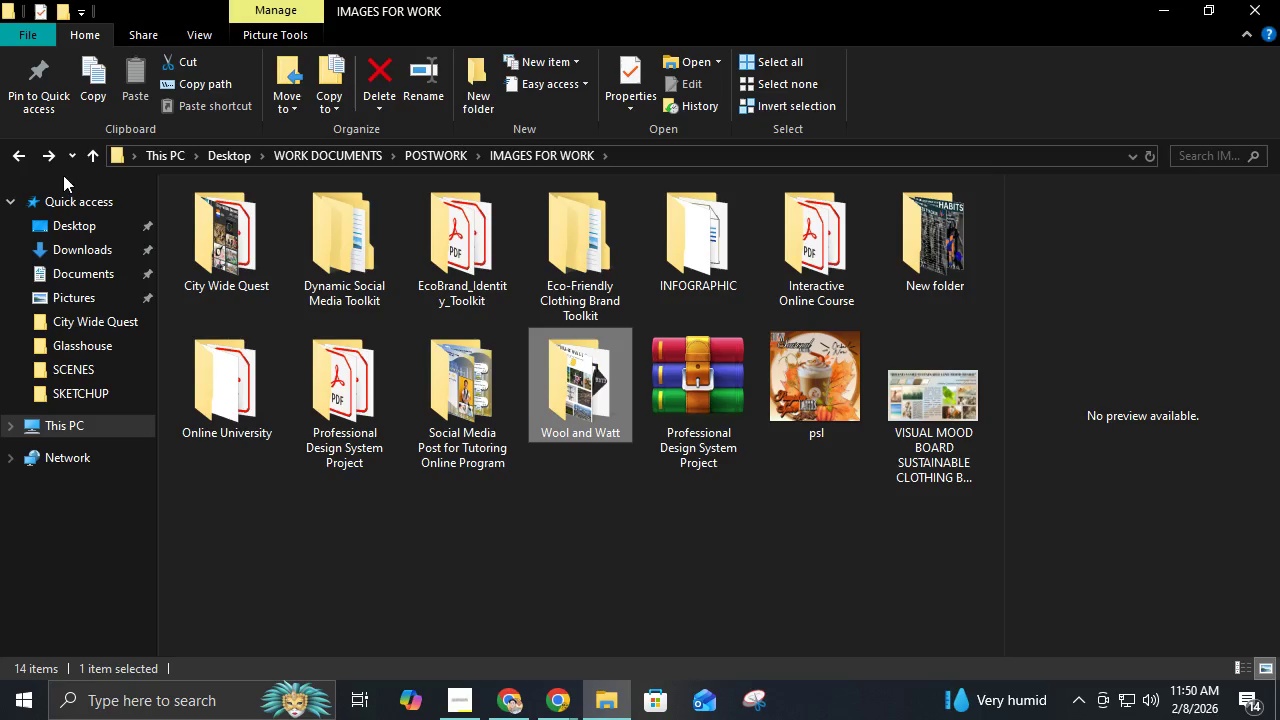 
double_click([50, 154])
 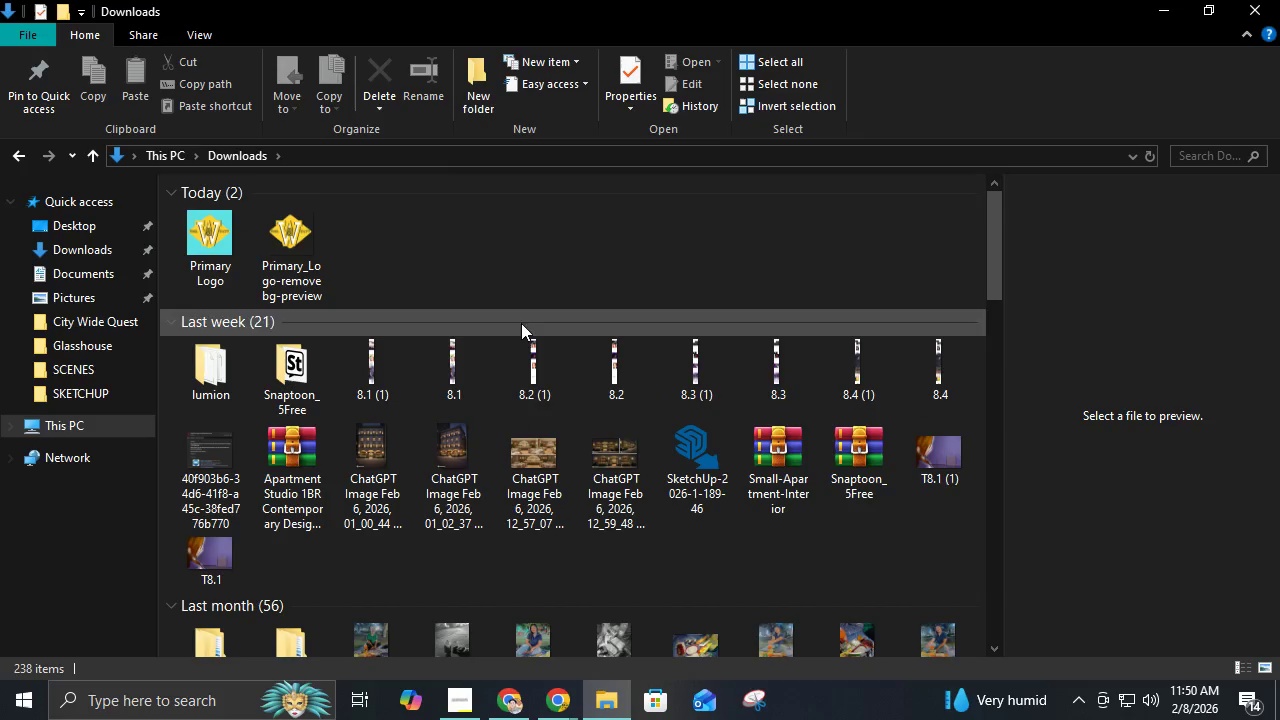 
left_click_drag(start_coordinate=[453, 275], to_coordinate=[149, 248])
 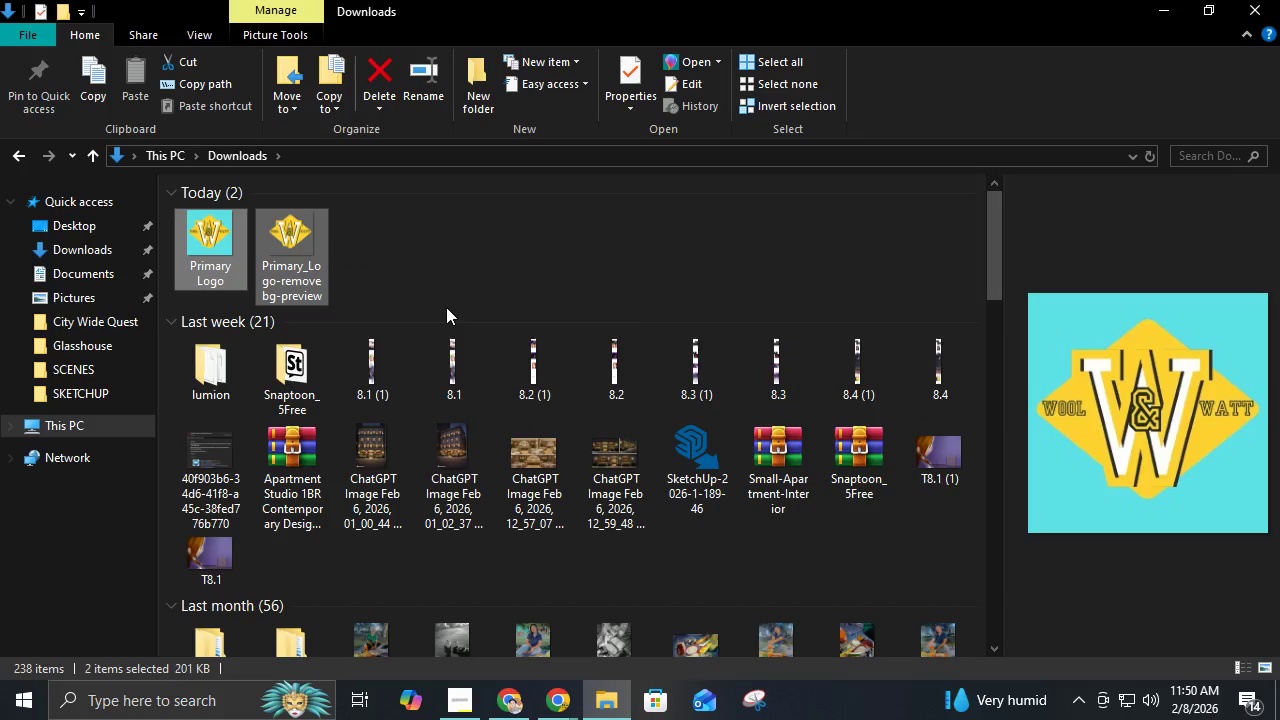 
key(Control+X)
 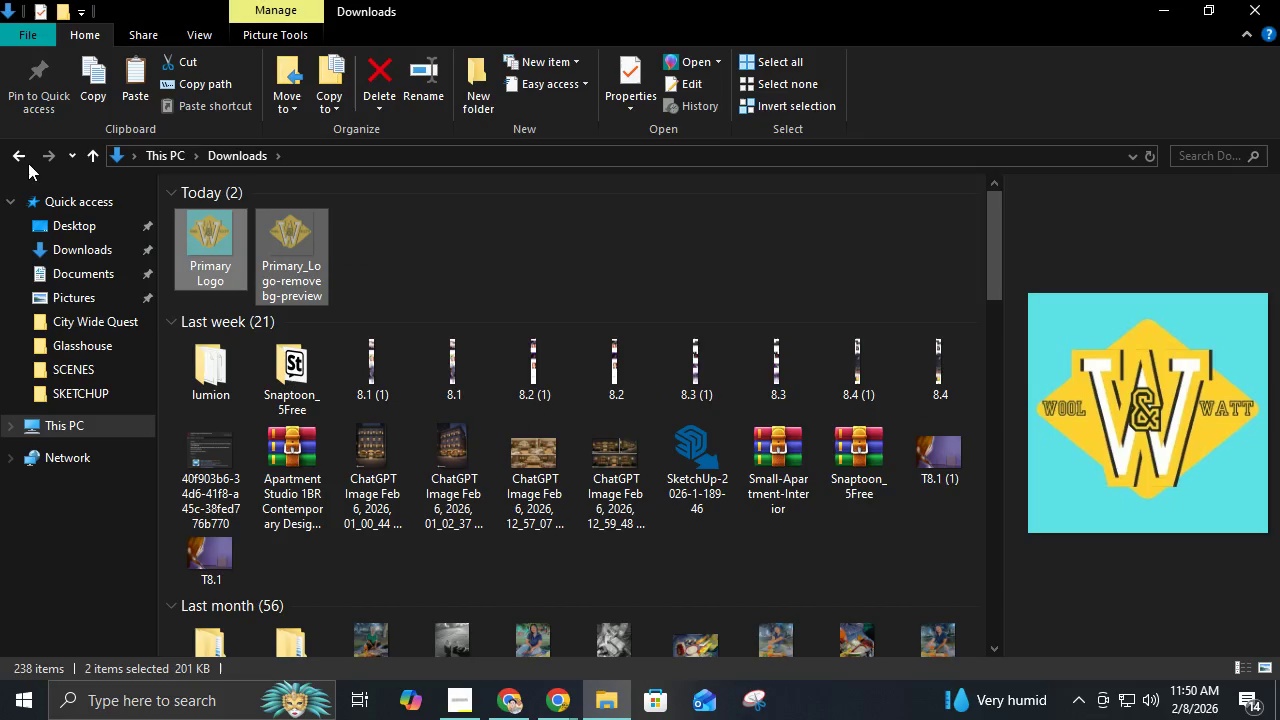 
left_click([17, 163])
 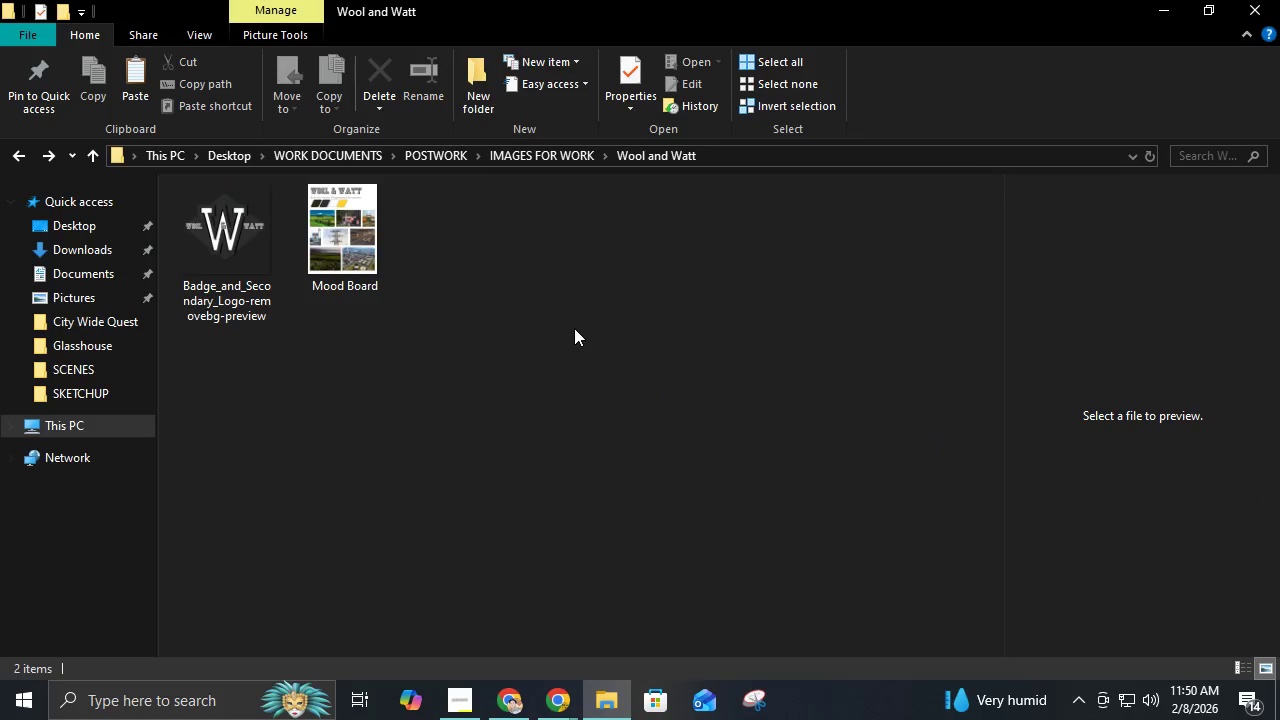 
key(Control+V)
 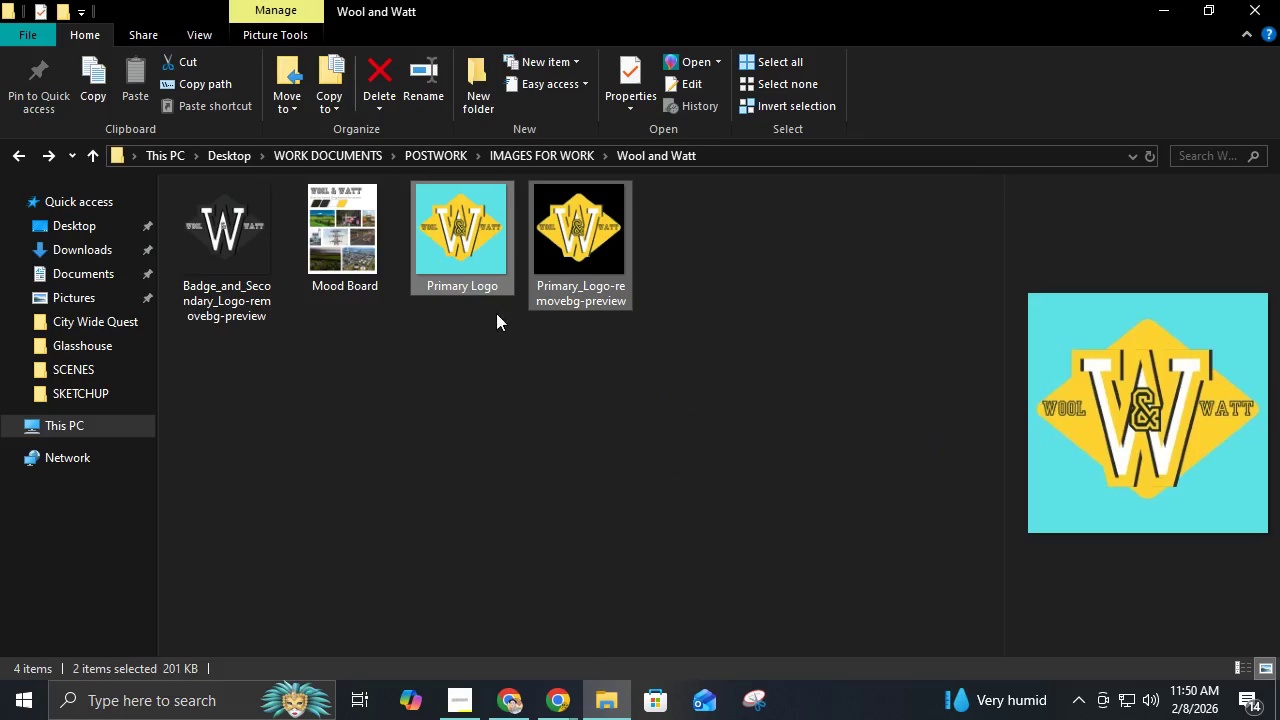 
left_click([477, 282])
 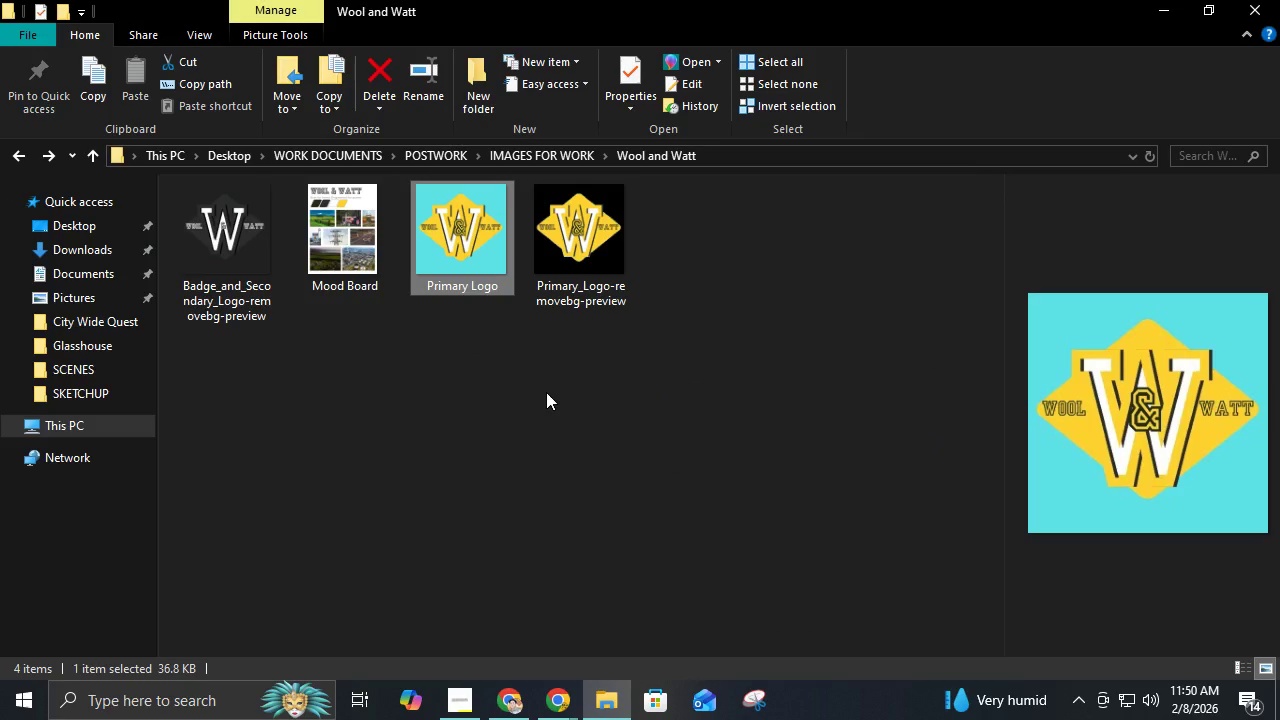 
key(Shift+ShiftRight)
 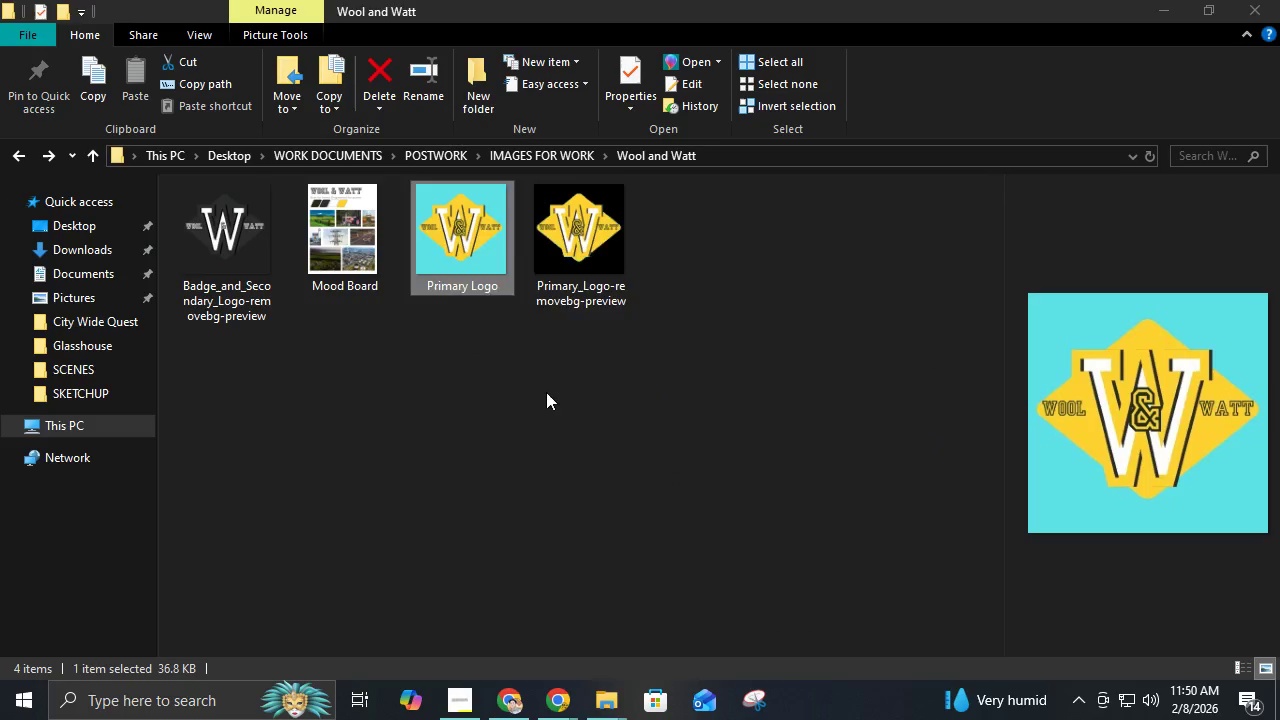 
key(Shift+Delete)
 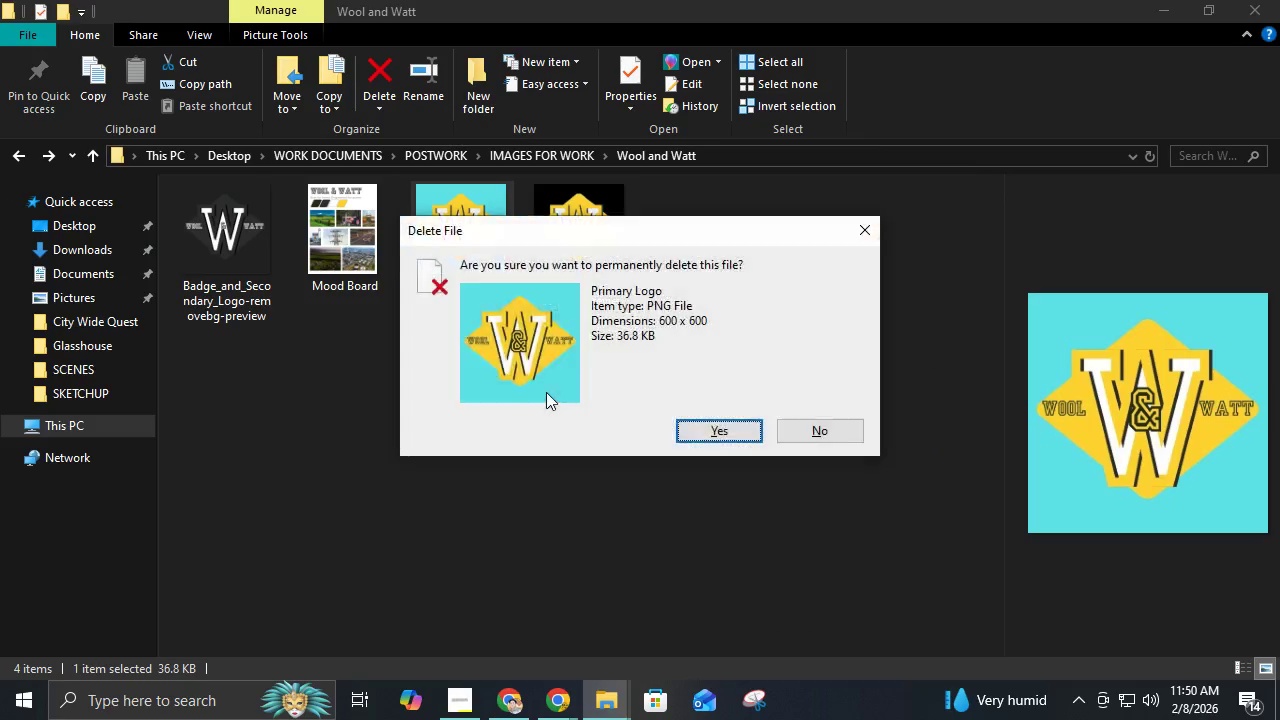 
key(Shift+Enter)
 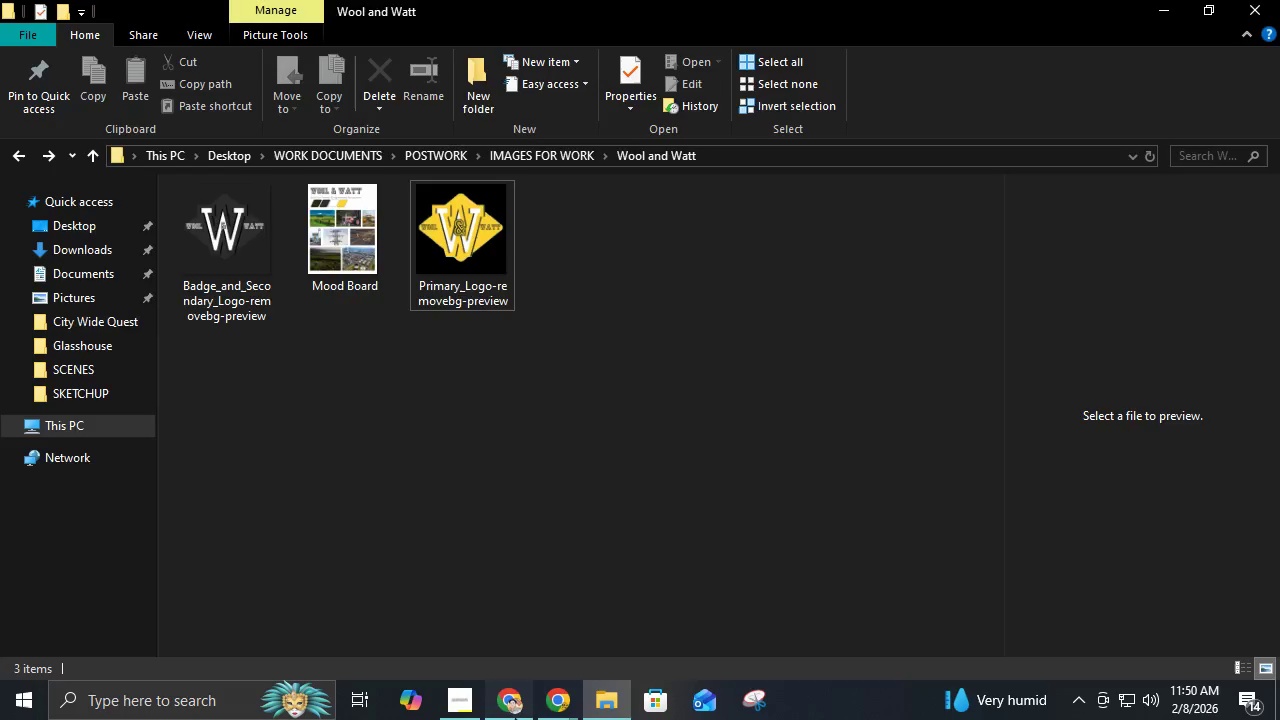 
double_click([517, 719])
 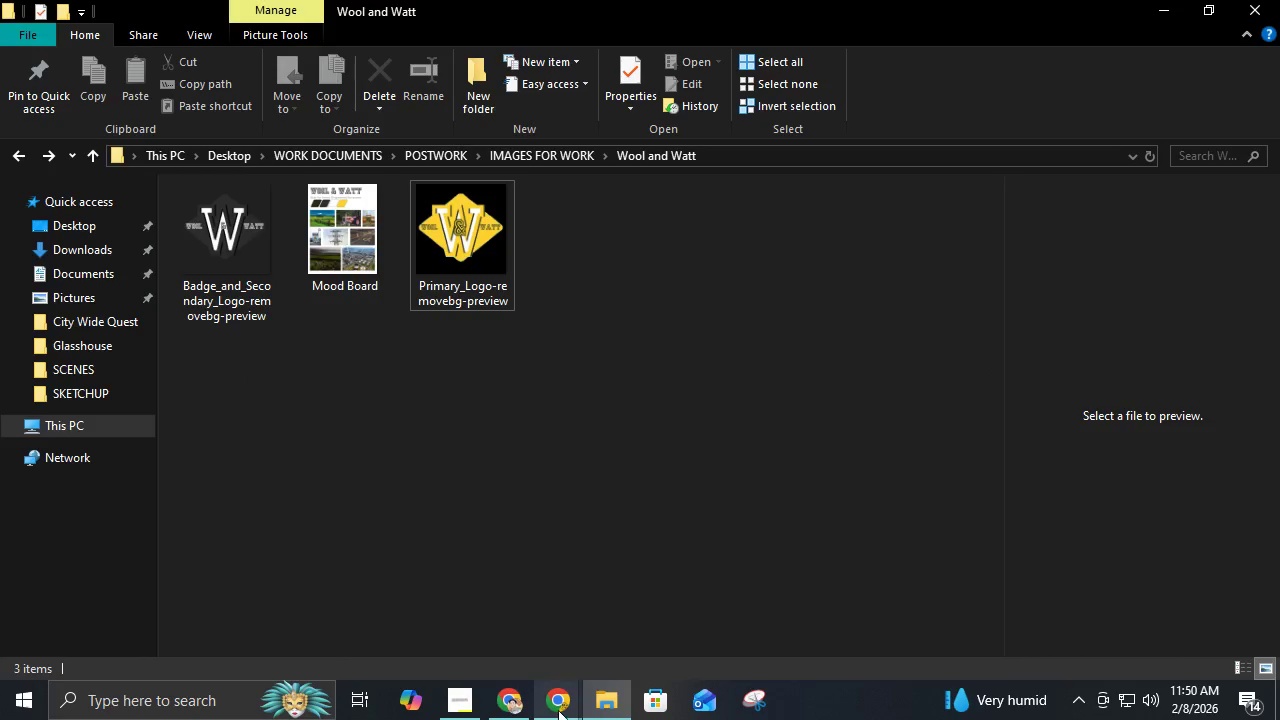 
left_click([558, 710])
 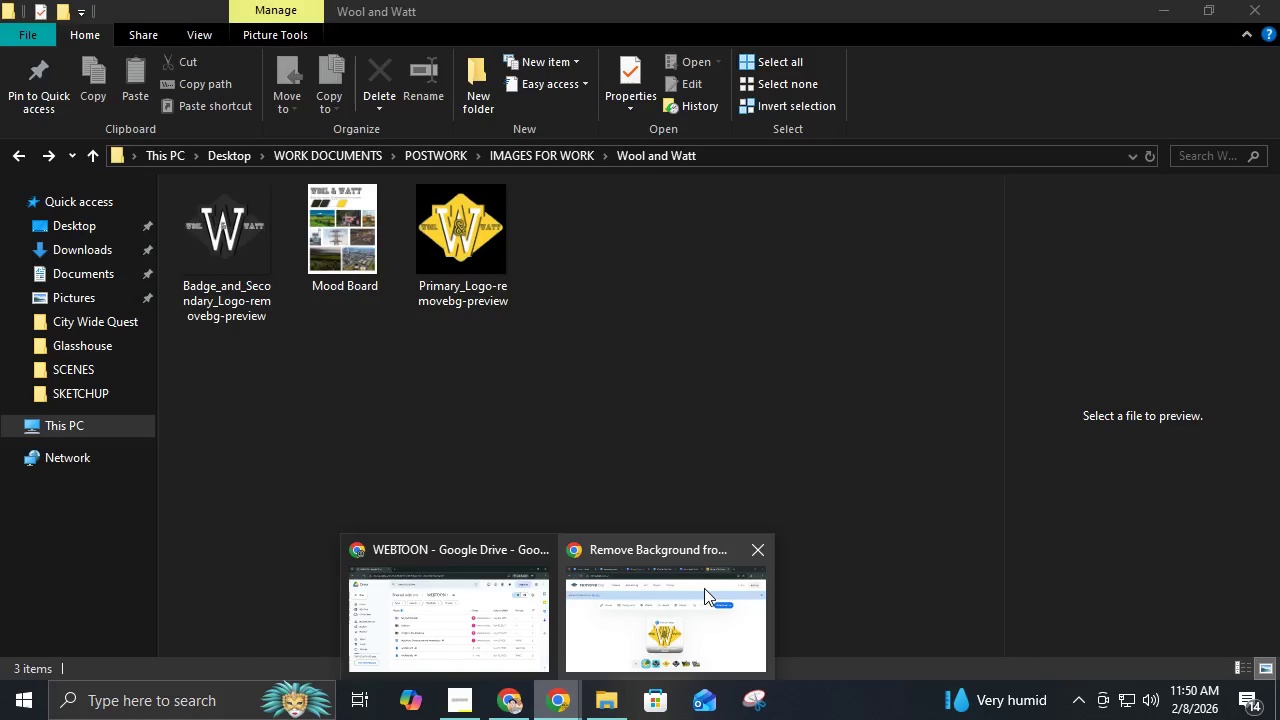 
left_click([704, 588])
 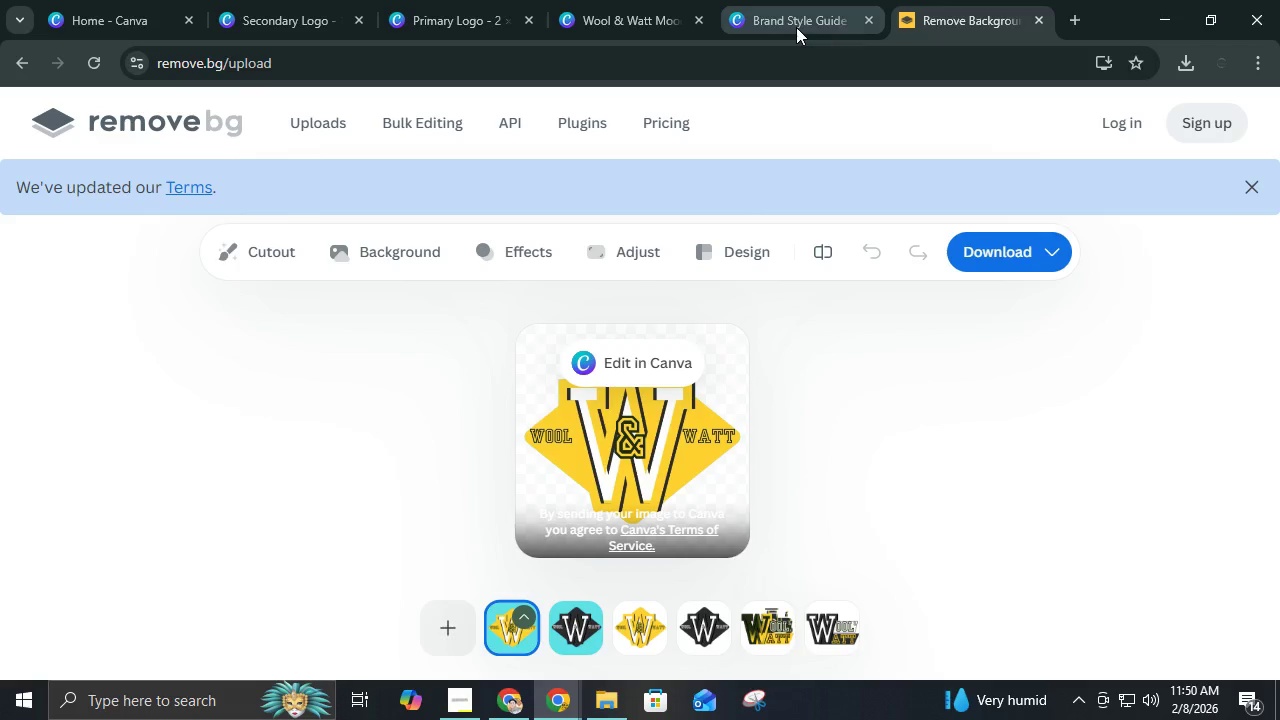 
left_click([525, 21])
 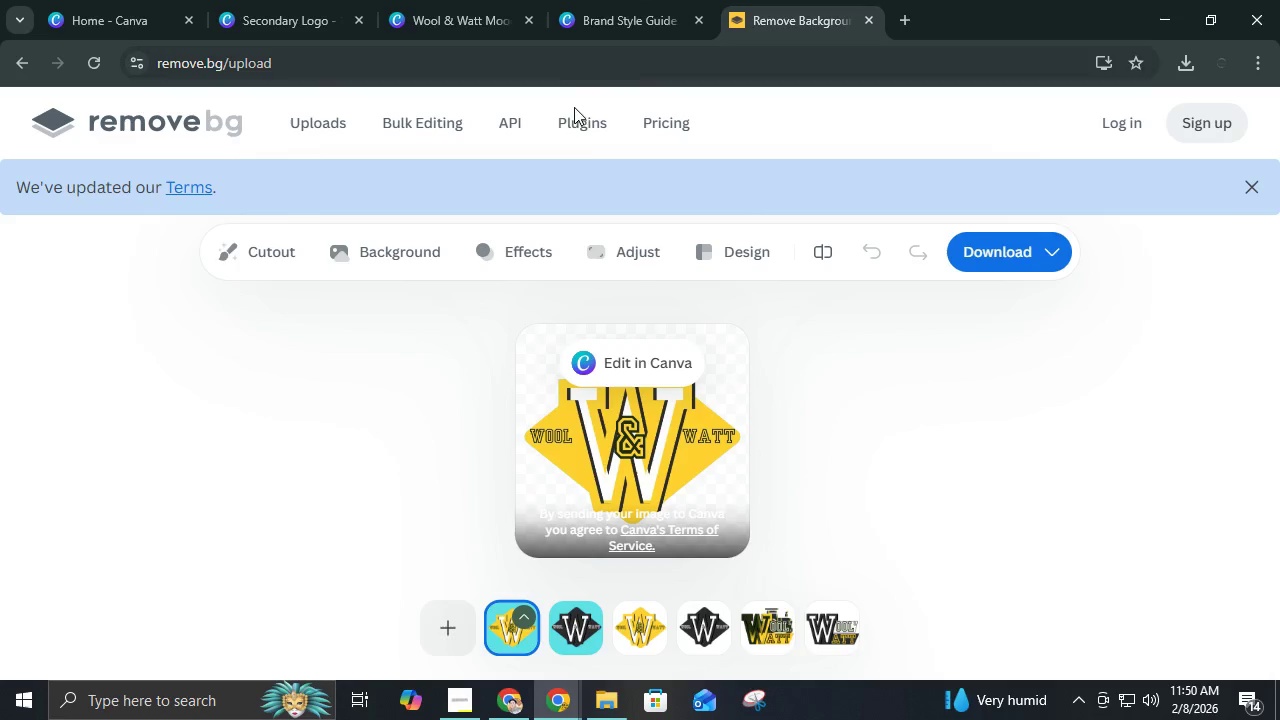 
key(Control+Shift+T)
 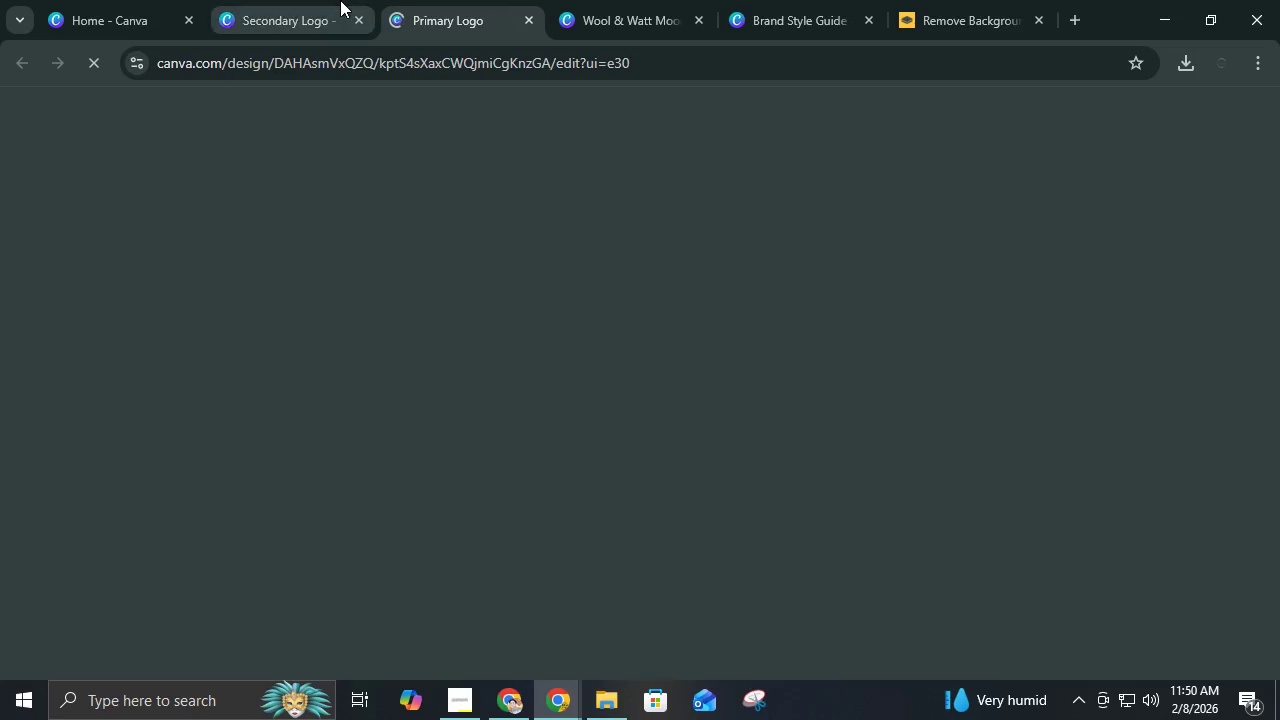 
left_click([340, 0])
 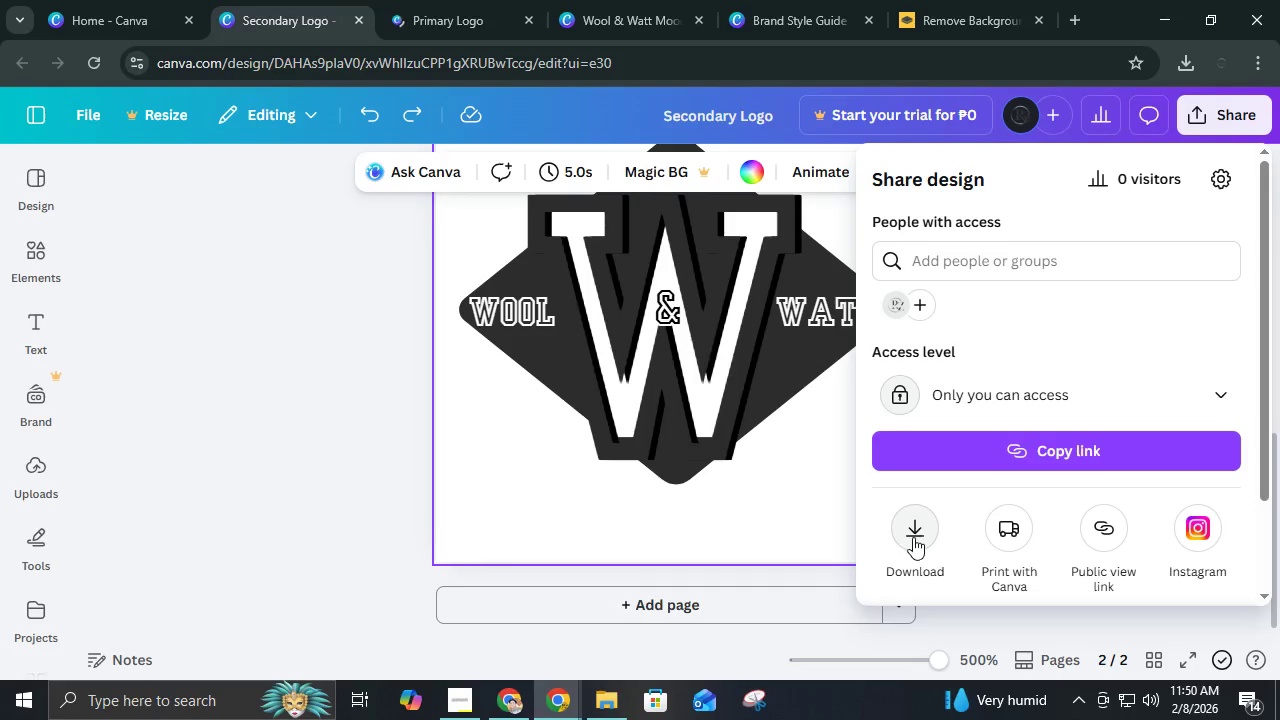 
left_click([905, 538])
 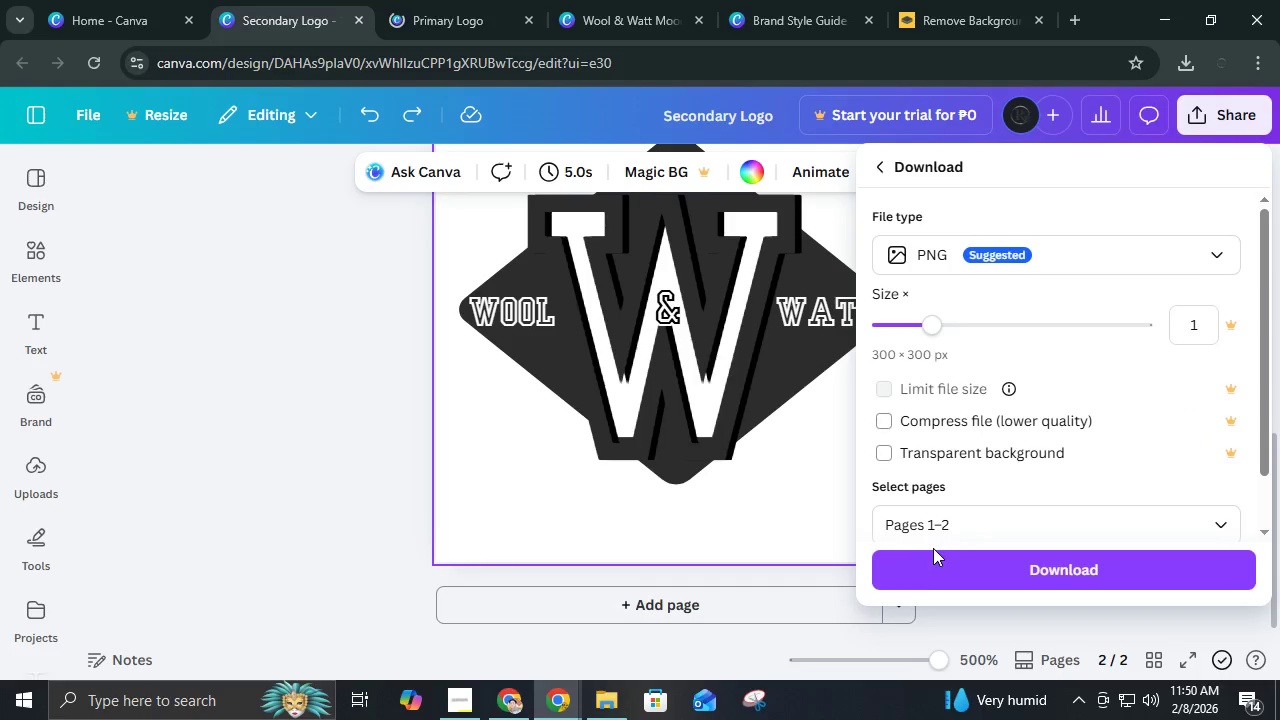 
double_click([937, 533])
 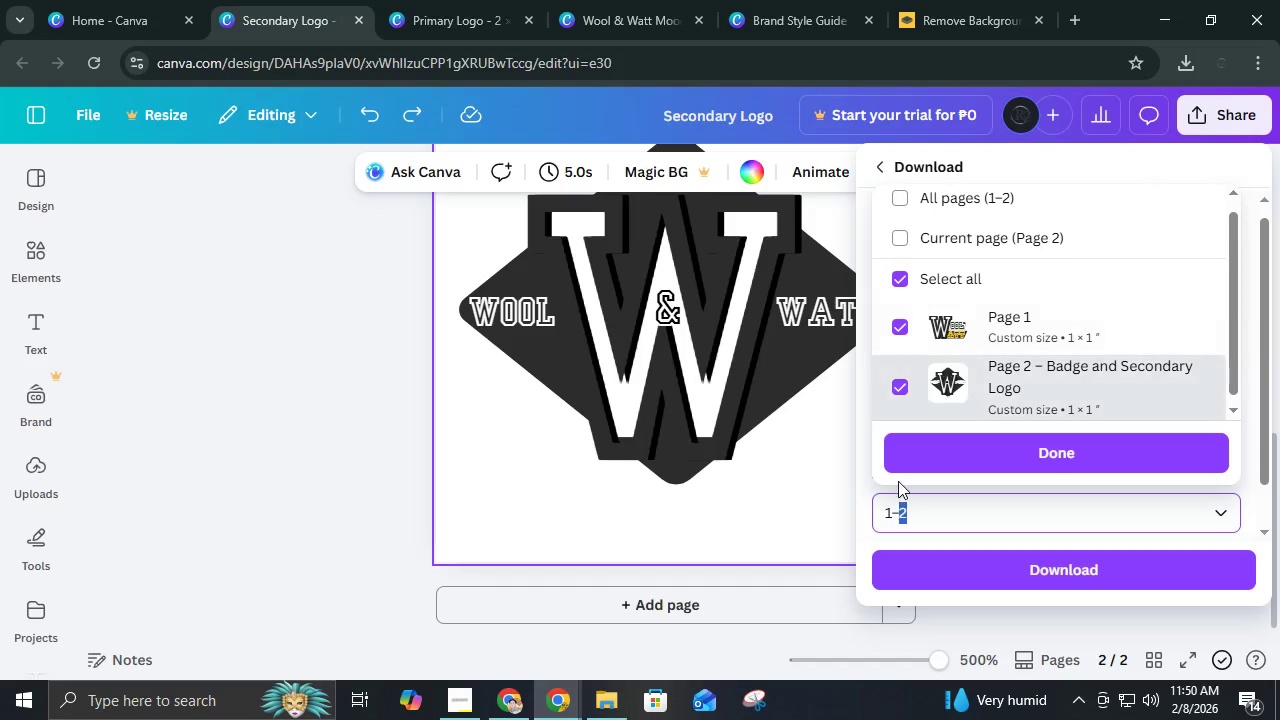 
left_click([894, 332])
 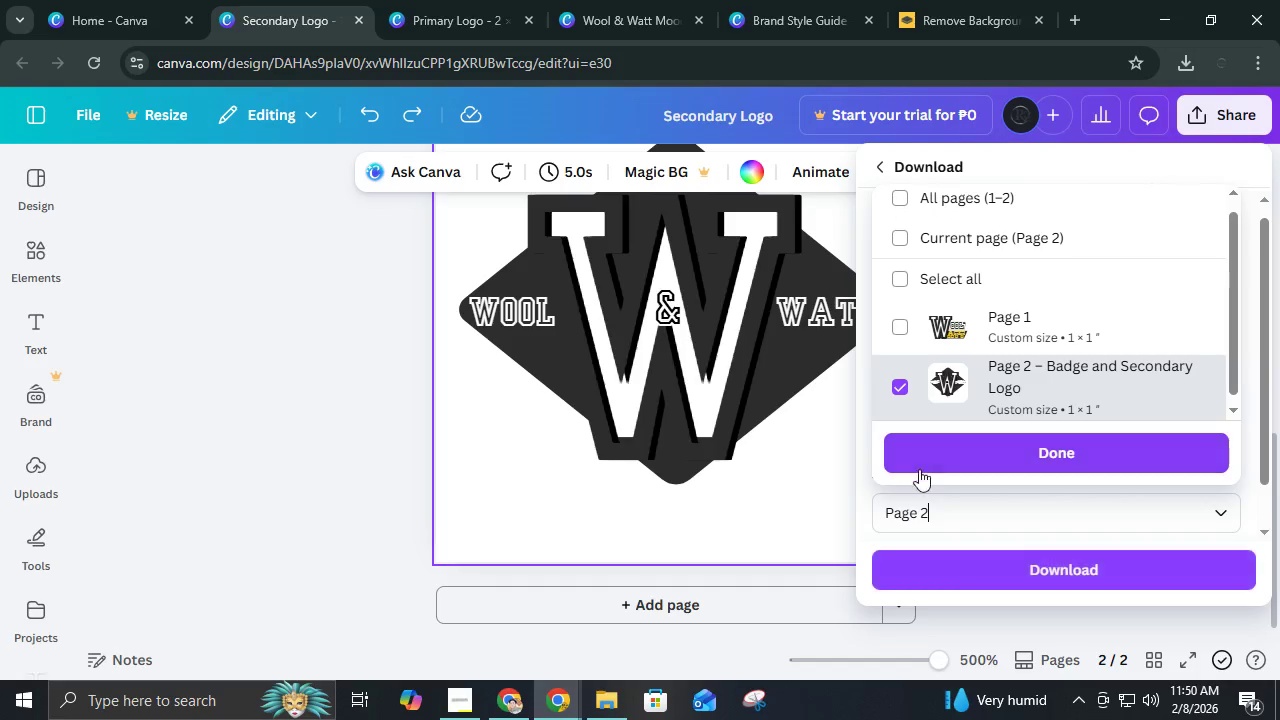 
left_click([922, 458])
 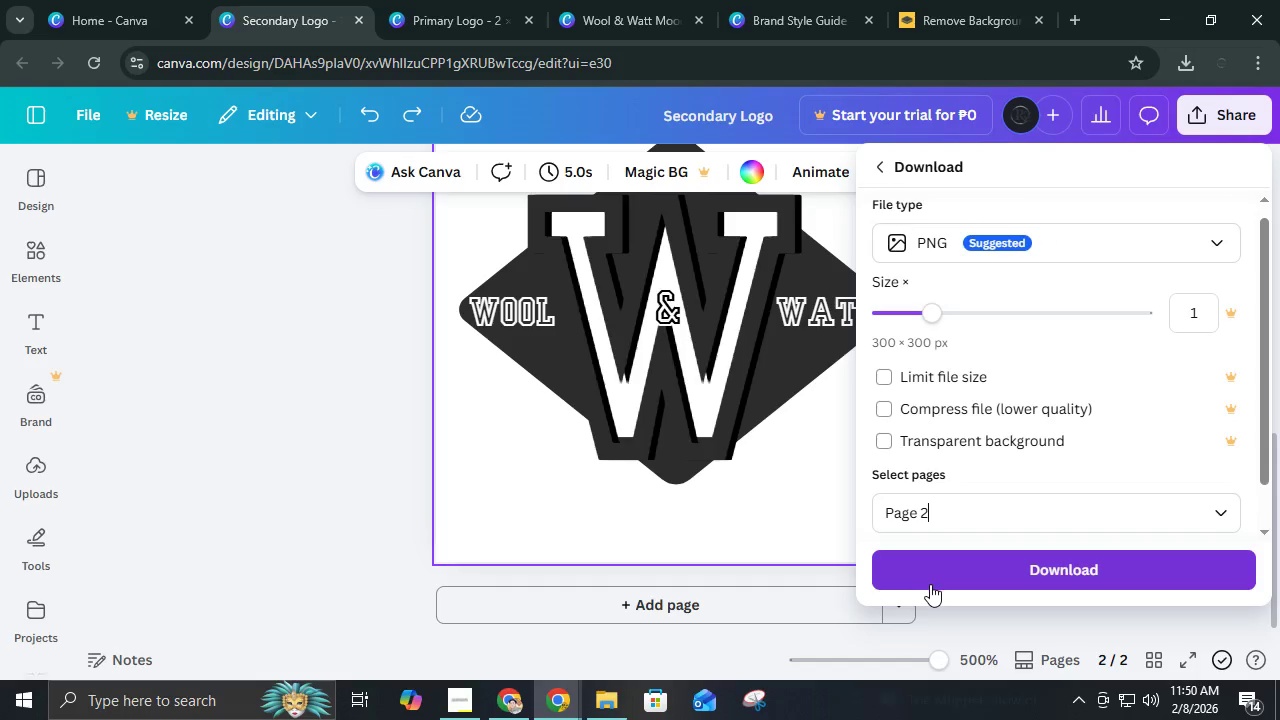 
left_click([930, 584])
 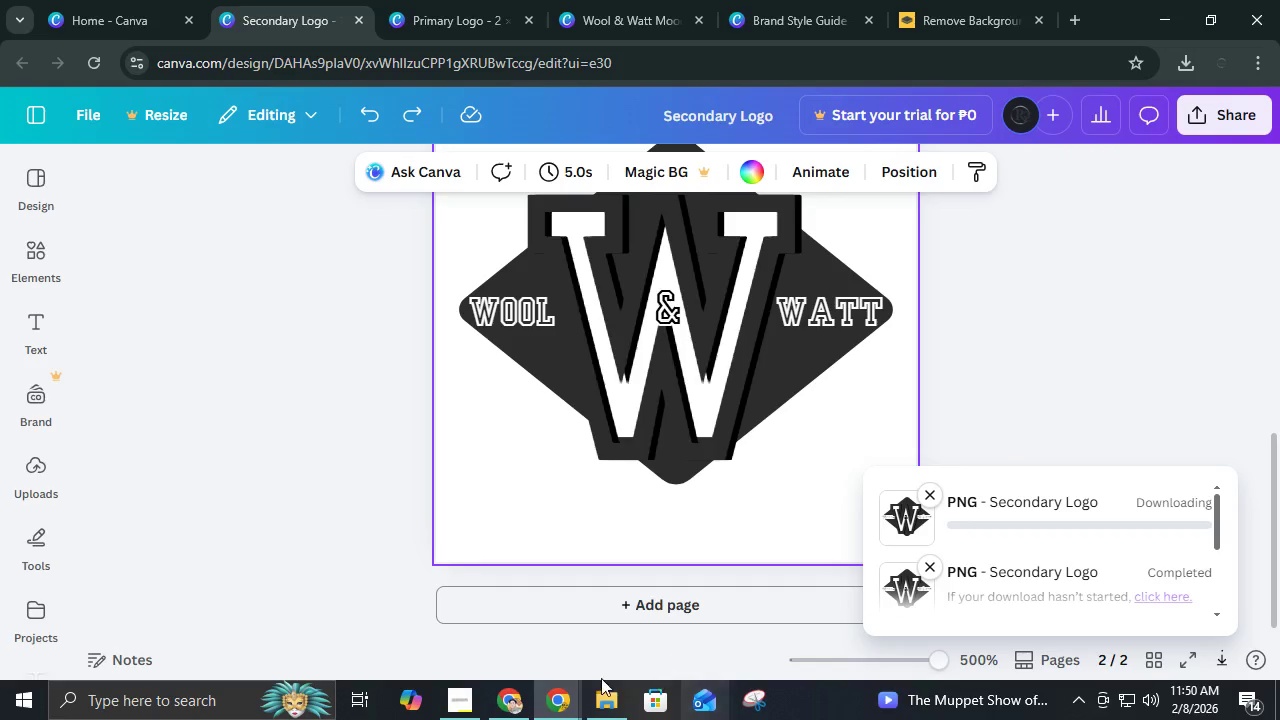 
left_click([606, 703])
 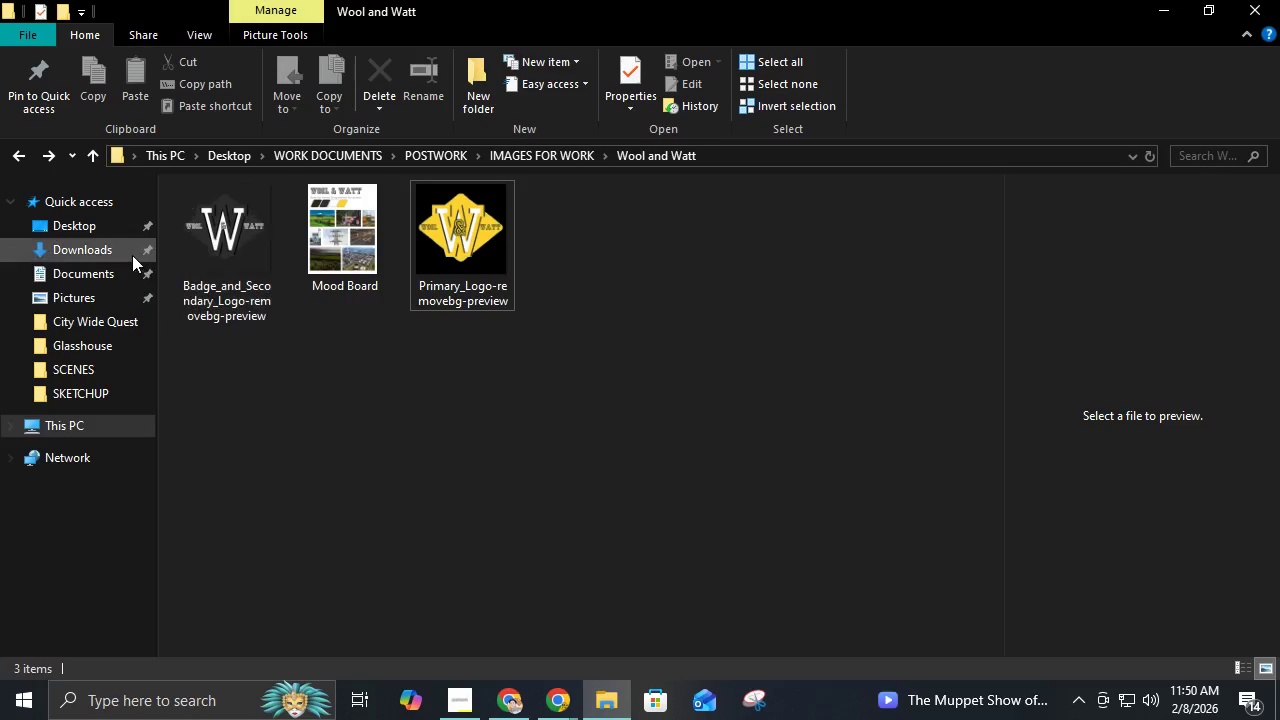 
left_click([116, 247])
 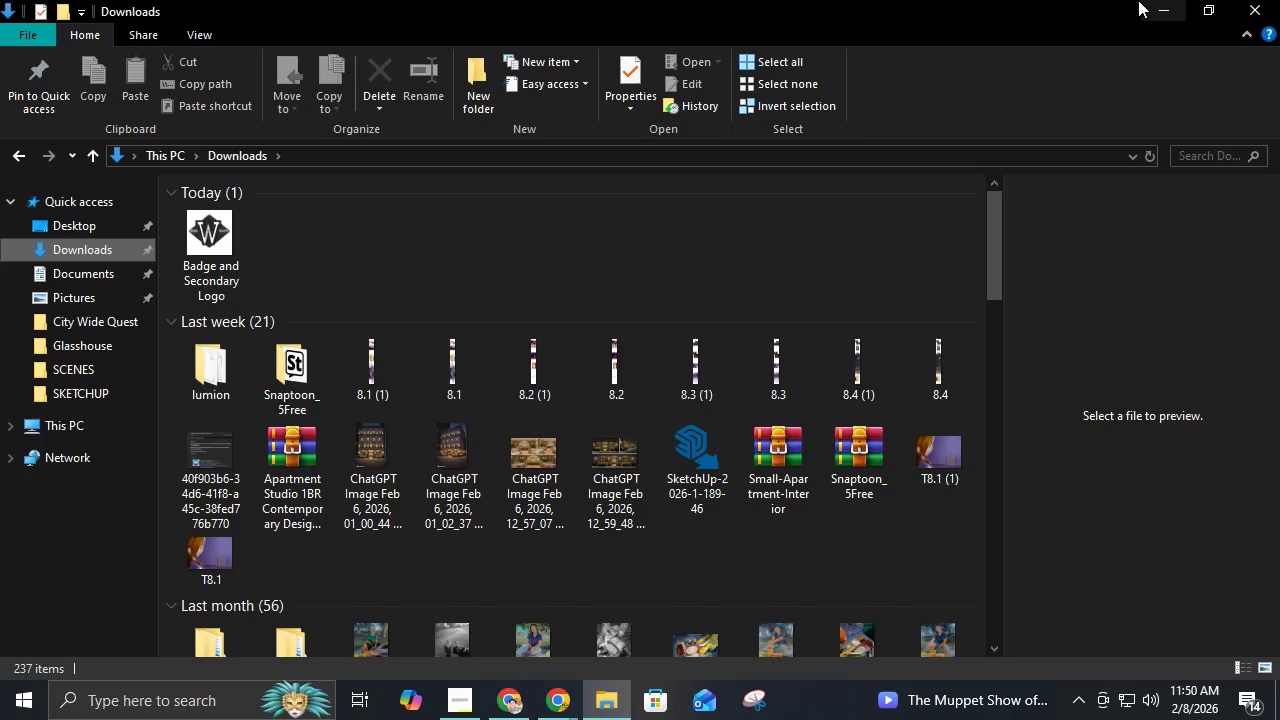 
double_click([1137, 0])
 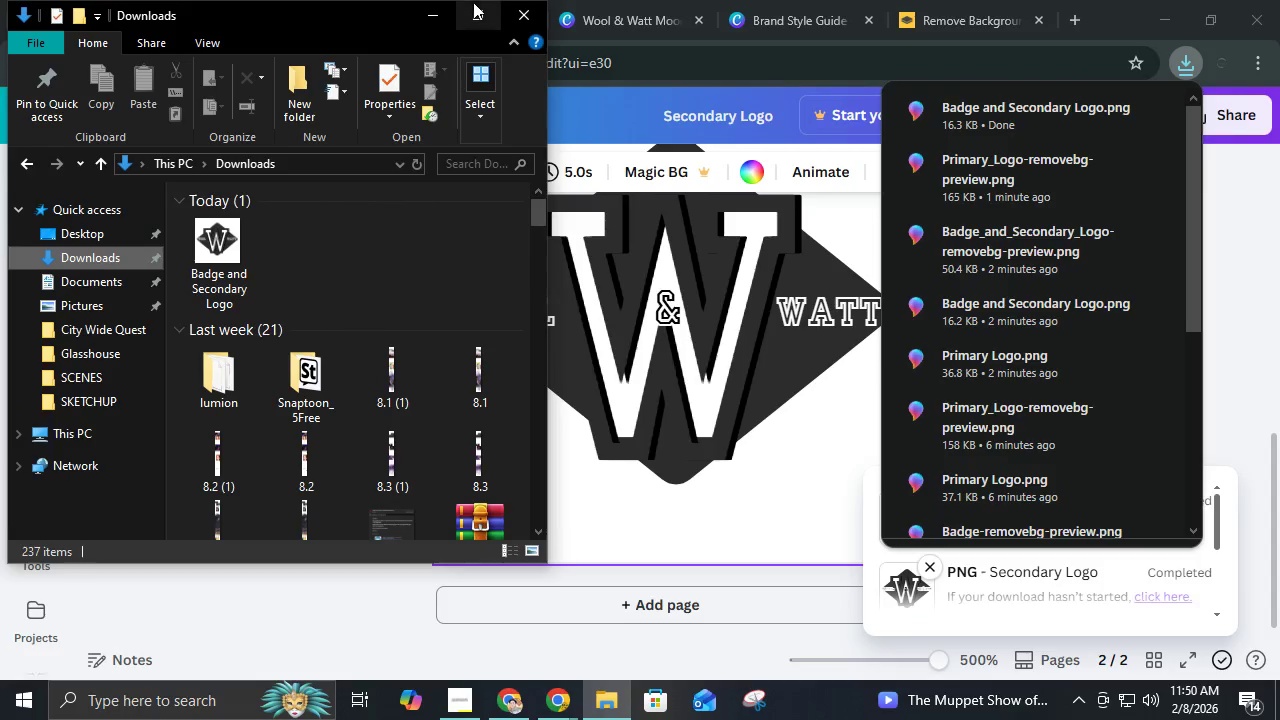 
left_click([471, 8])
 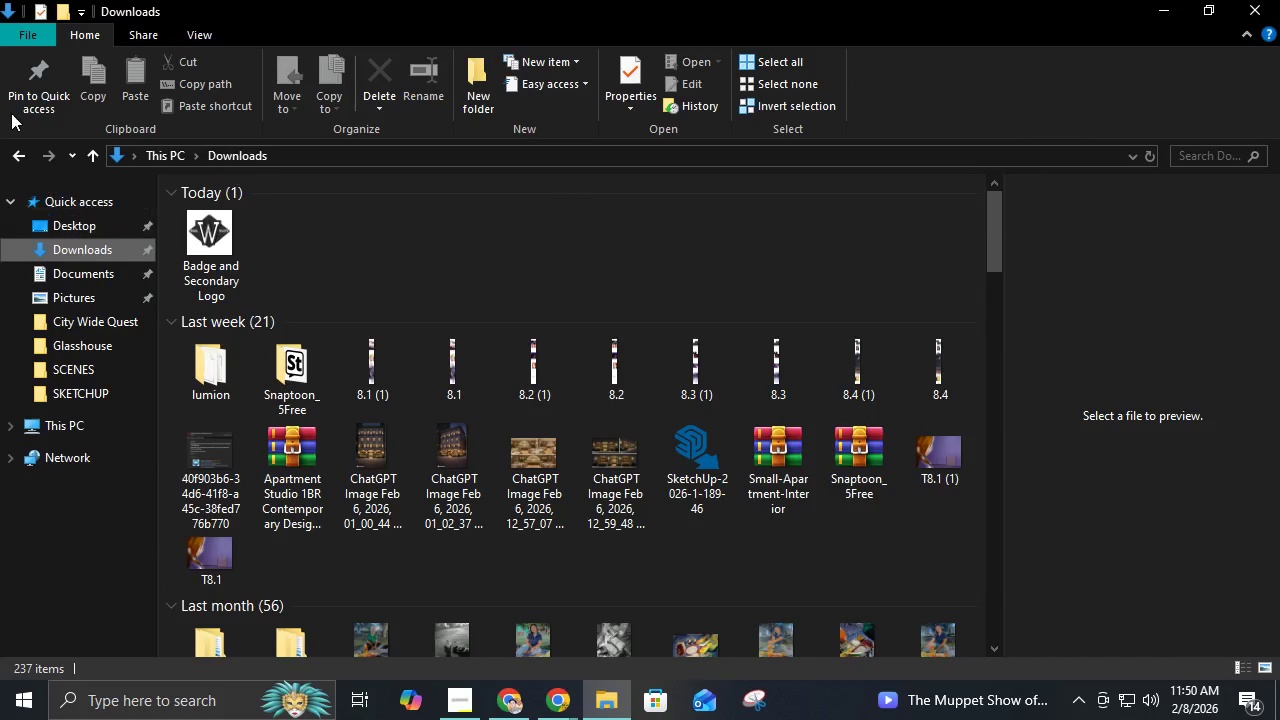 
left_click([27, 153])
 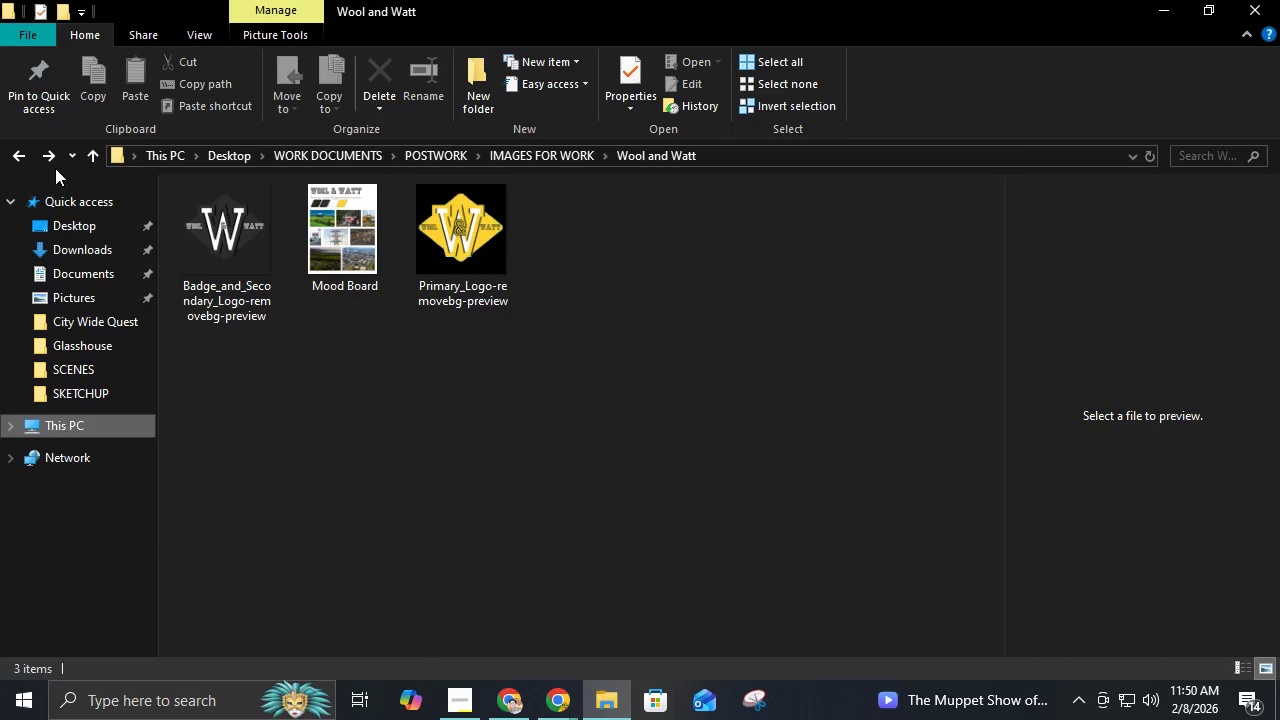 
left_click([55, 160])
 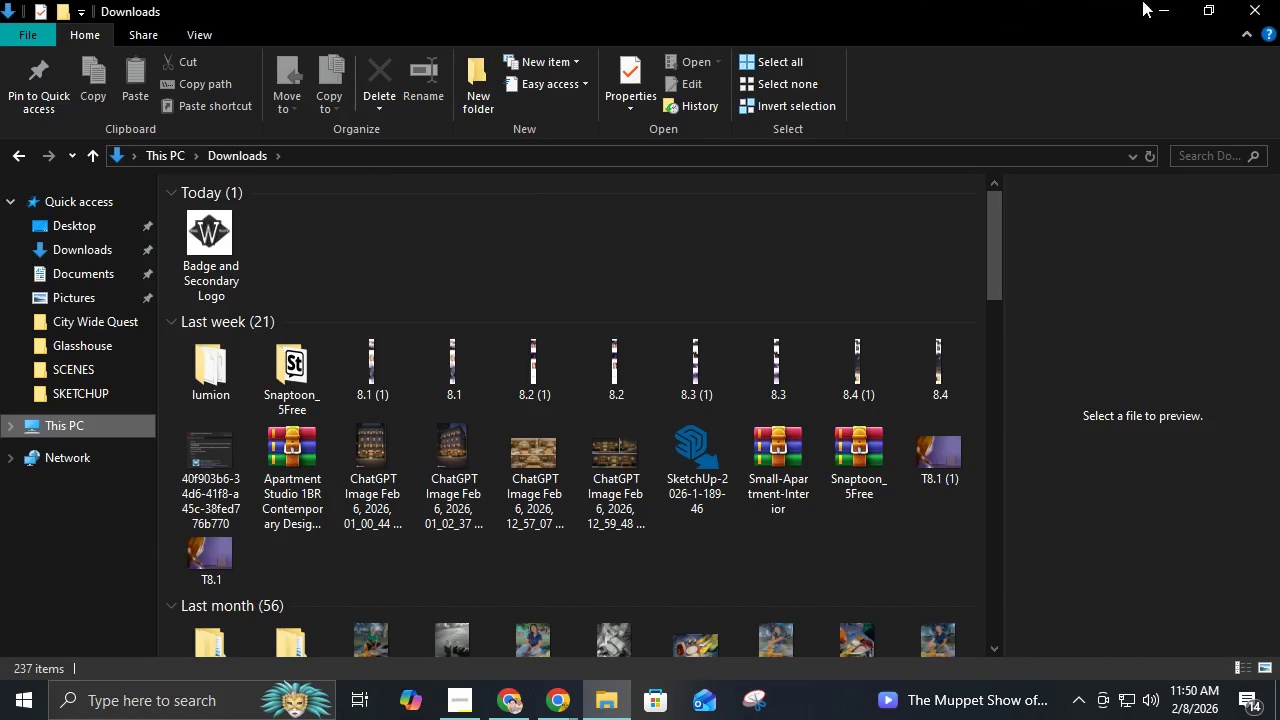 
left_click([1155, 0])
 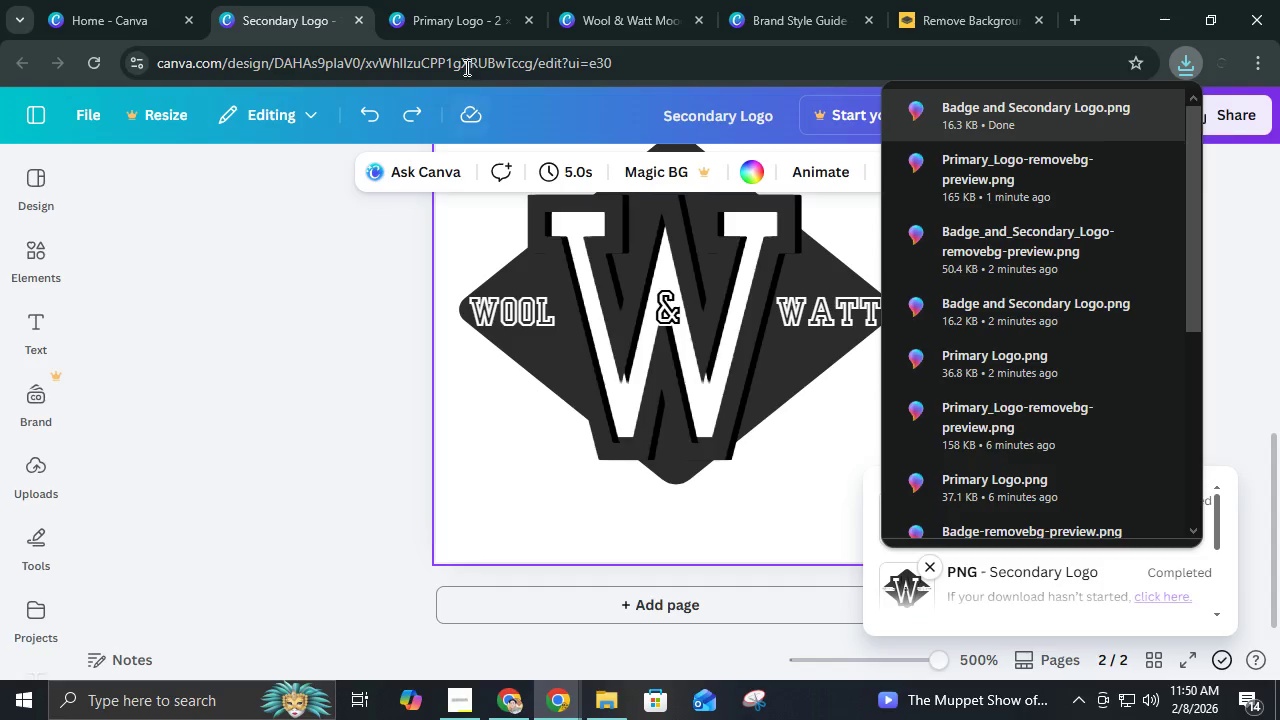 
left_click([453, 20])
 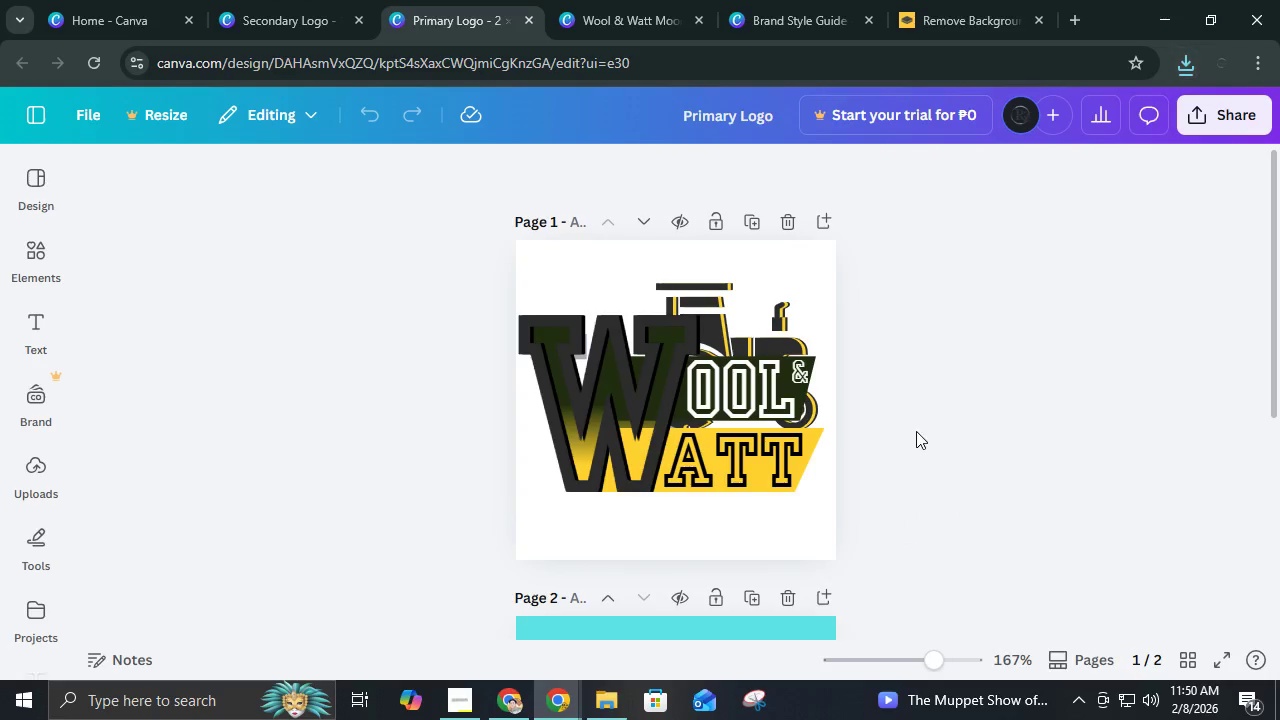 
scroll: coordinate [916, 431], scroll_direction: down, amount: 5.0
 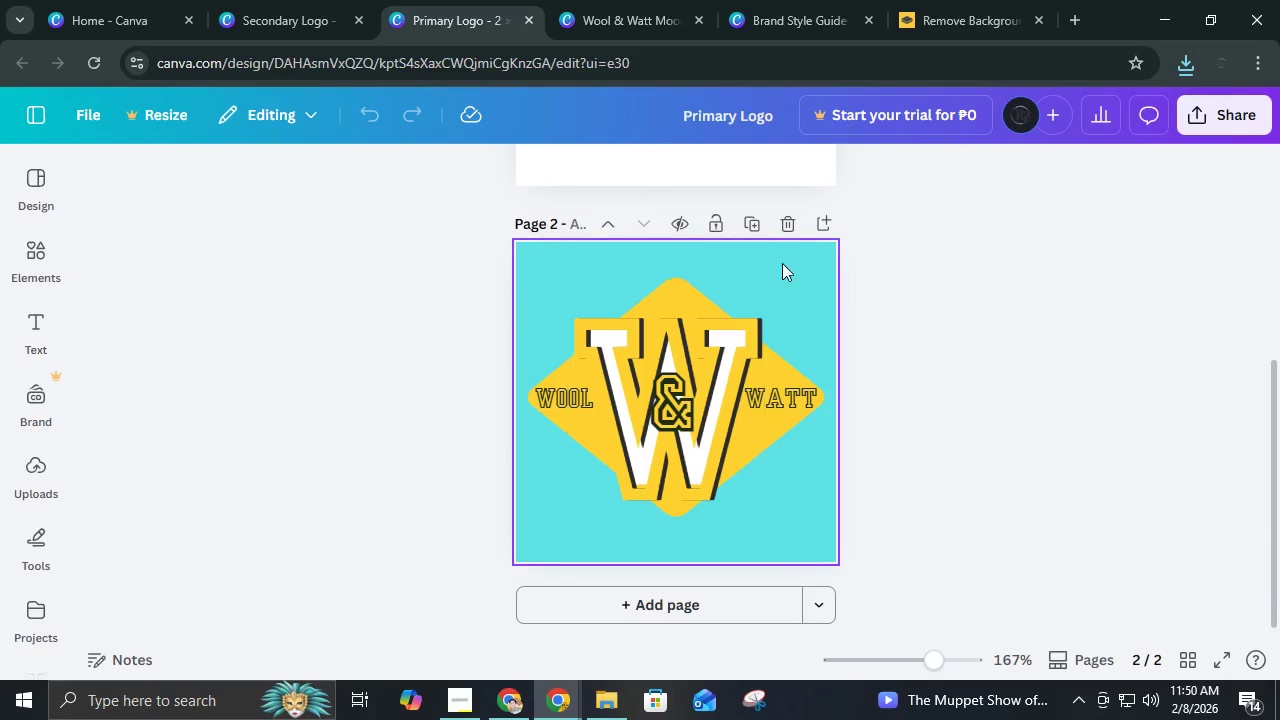 
left_click([794, 258])
 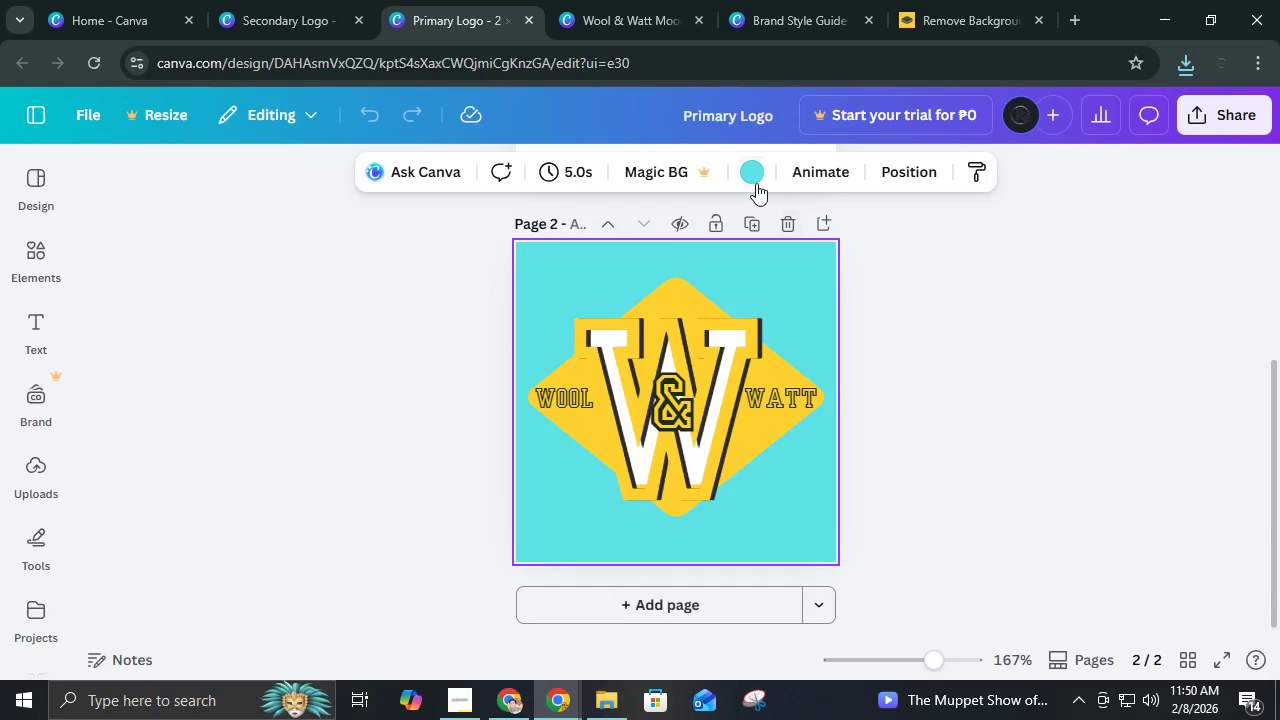 
left_click([756, 183])
 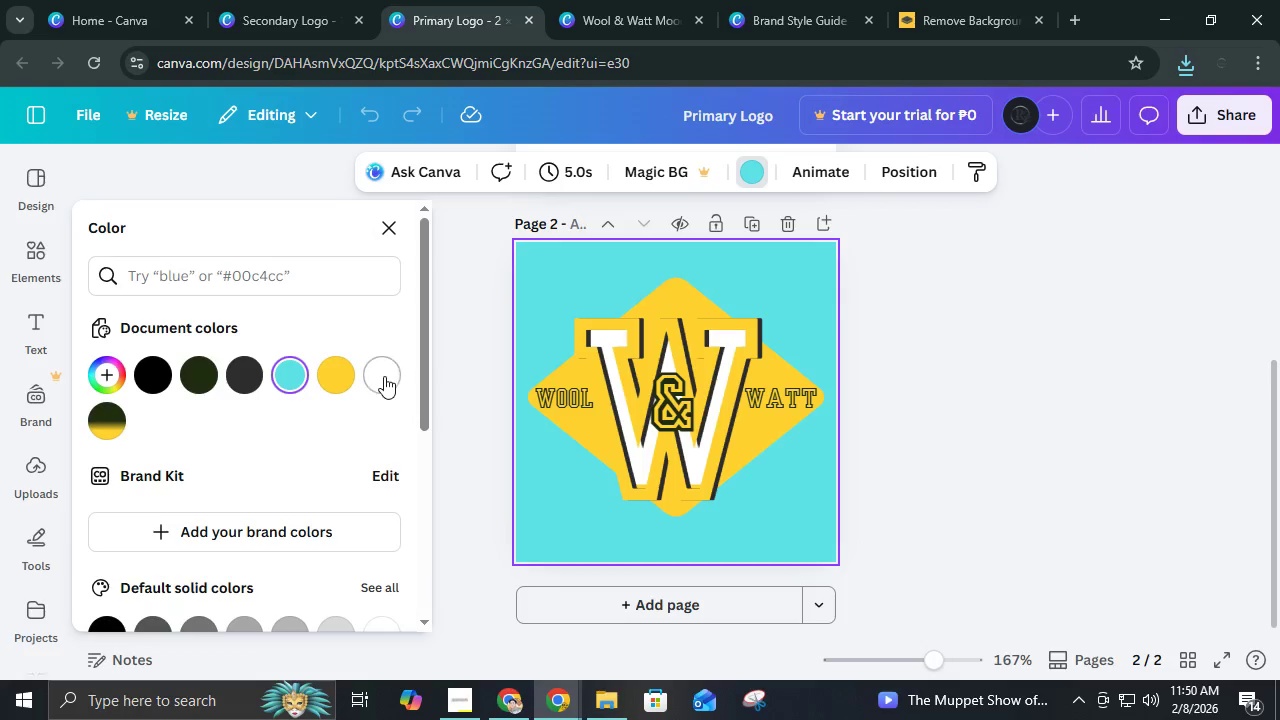 
double_click([999, 390])
 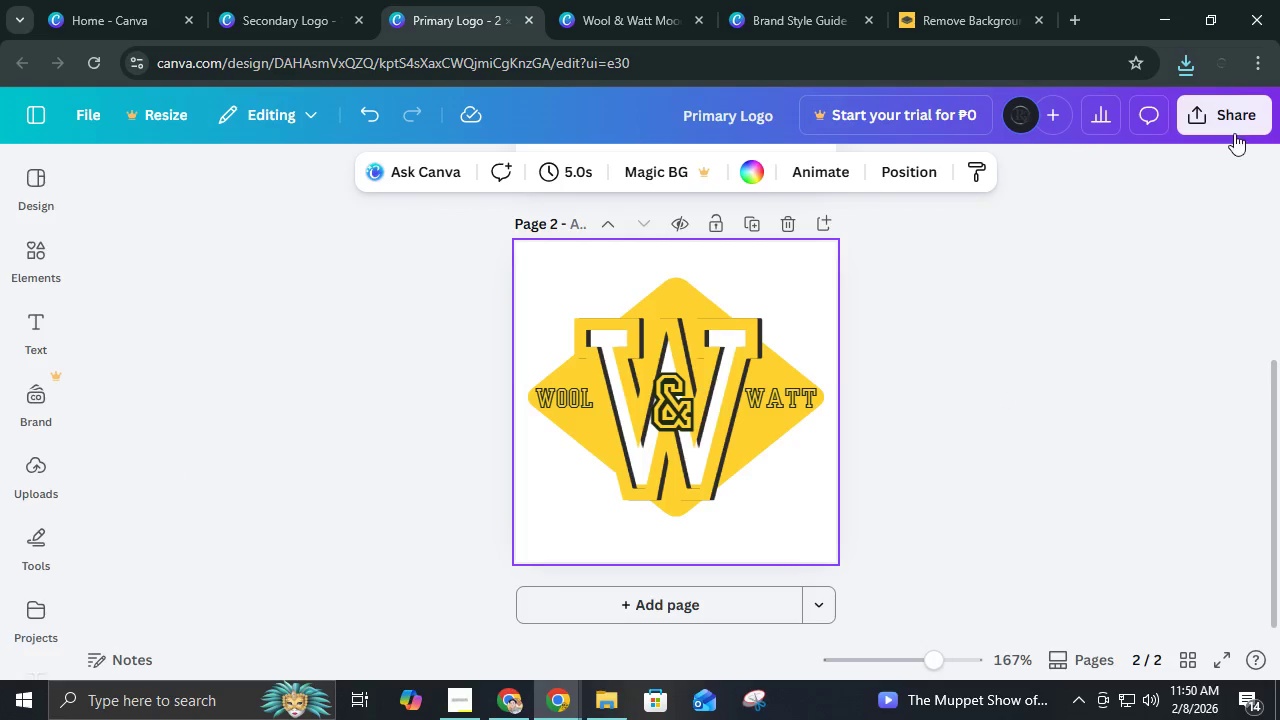 
left_click([1234, 133])
 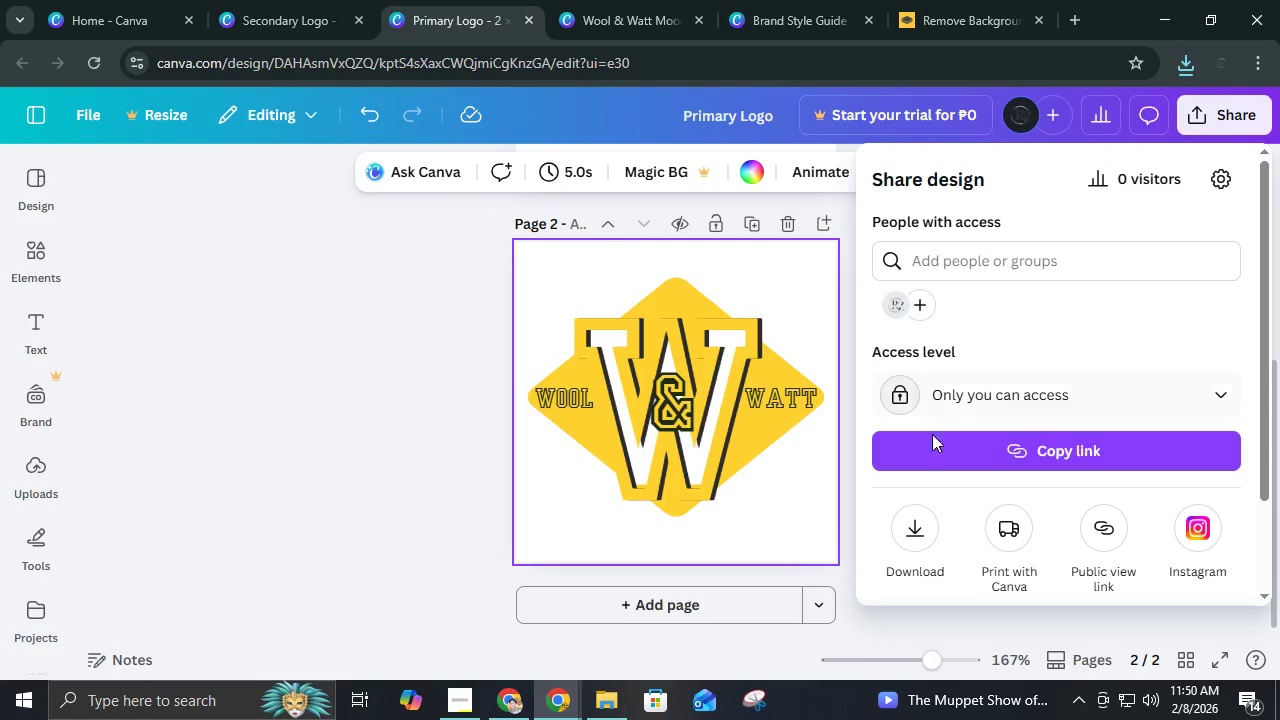 
left_click([917, 507])
 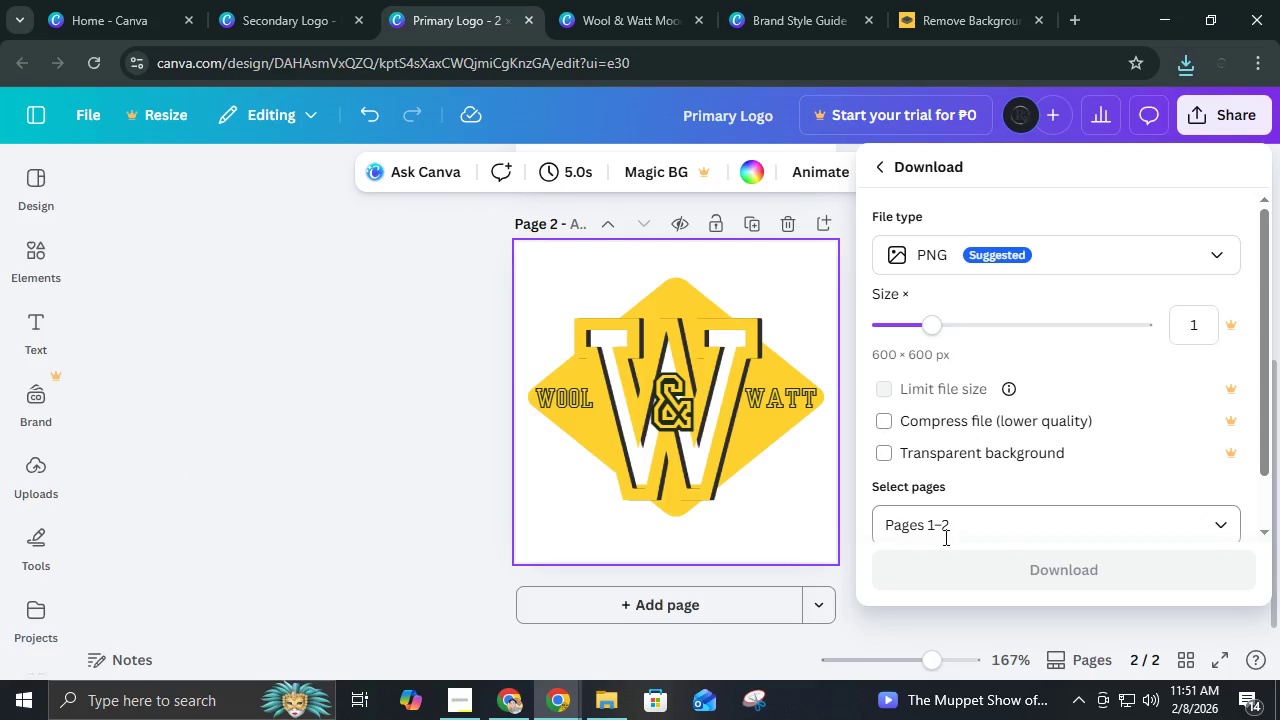 
left_click([944, 536])
 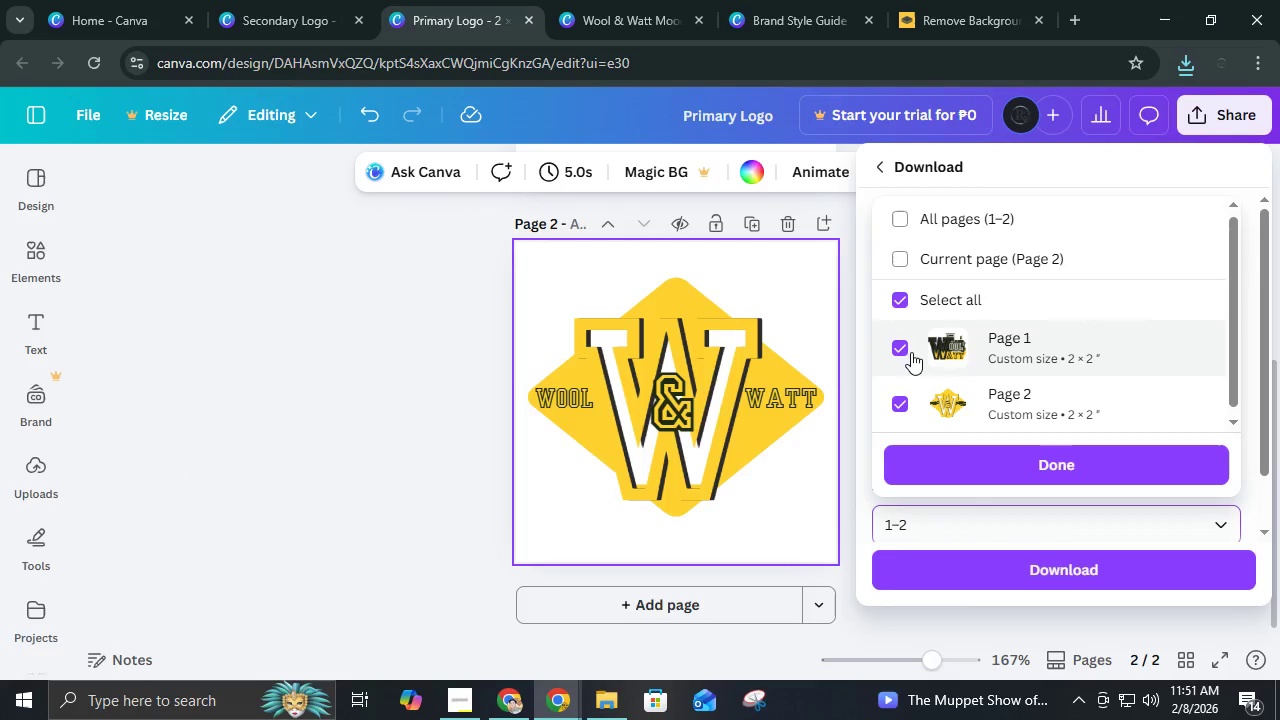 
left_click([904, 352])
 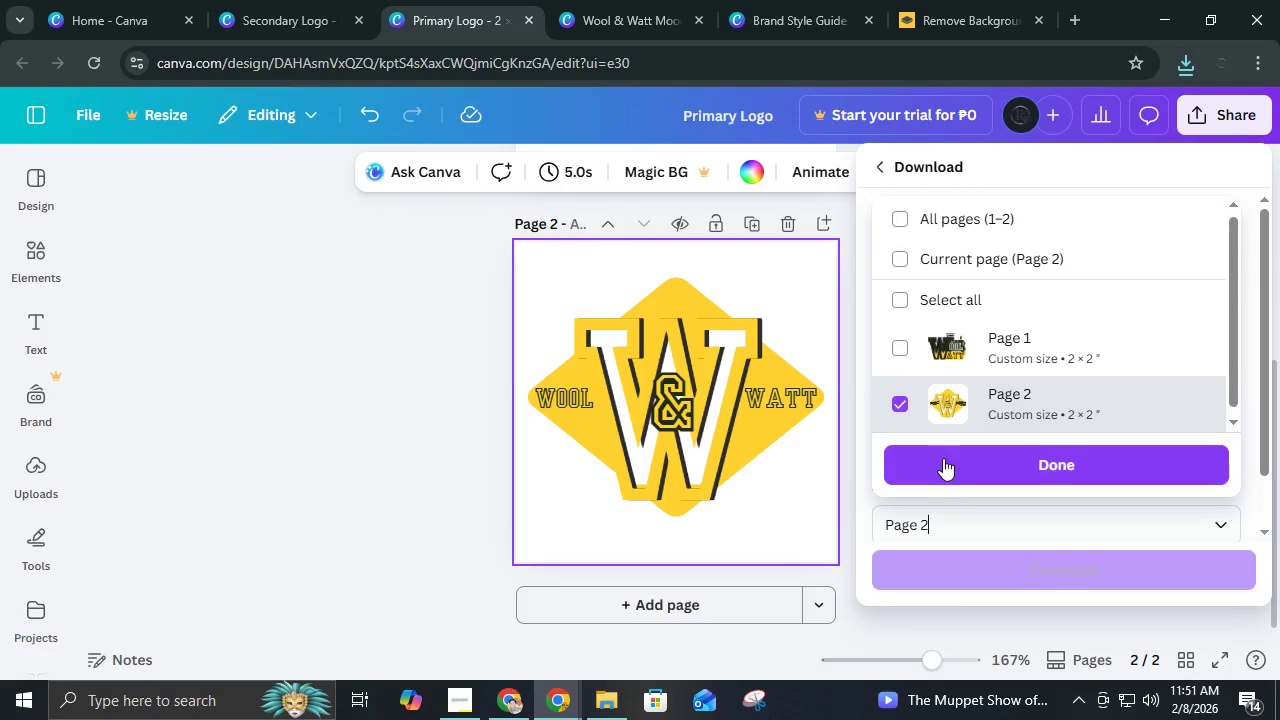 
left_click([943, 458])
 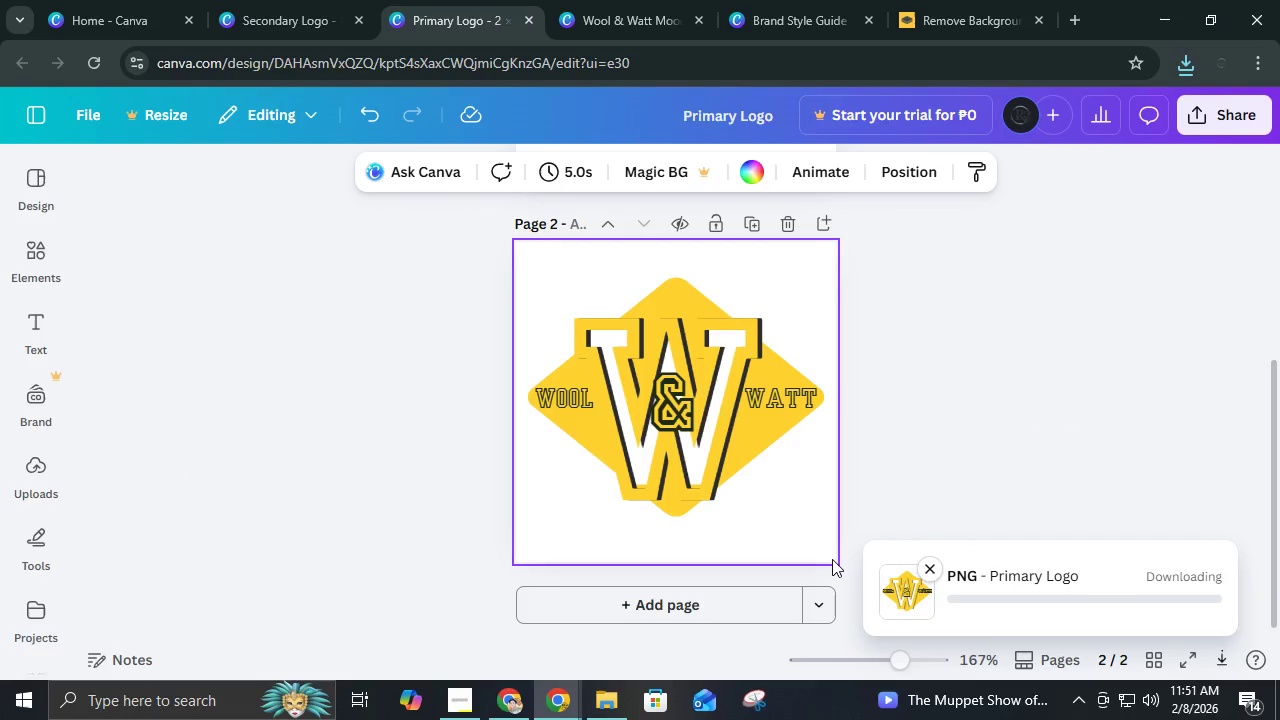 
left_click([592, 13])
 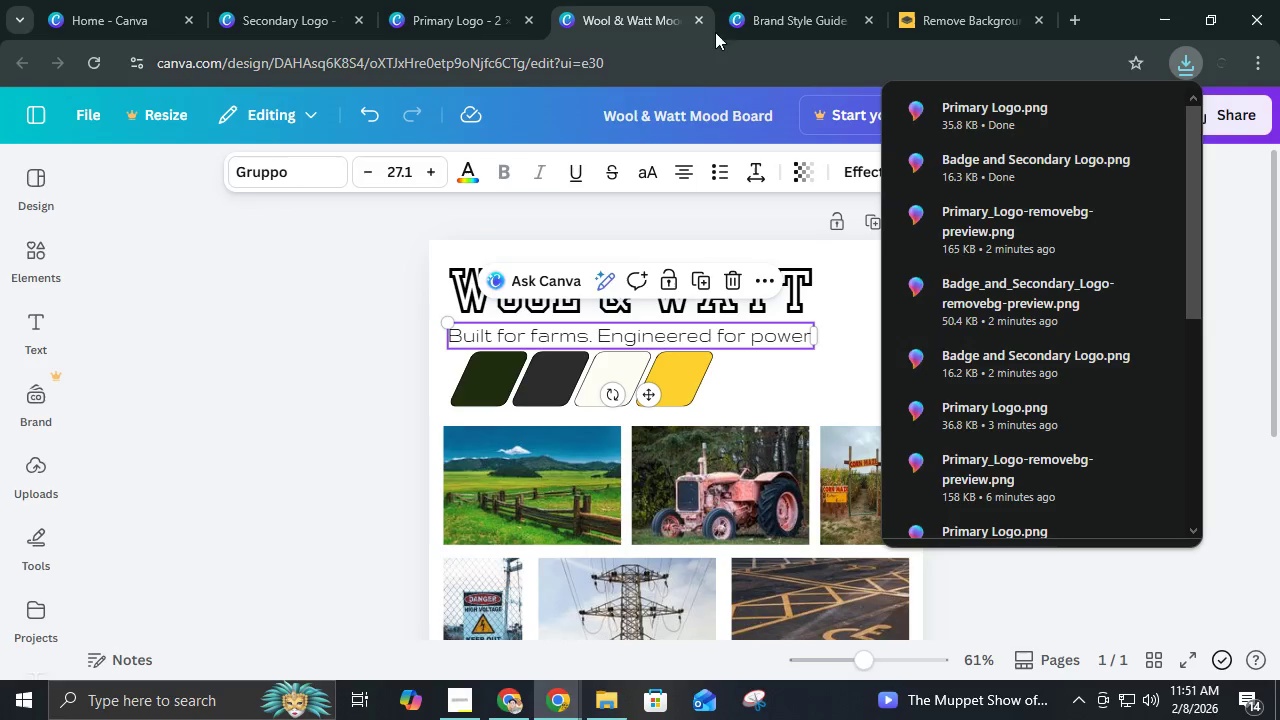 
left_click([750, 6])
 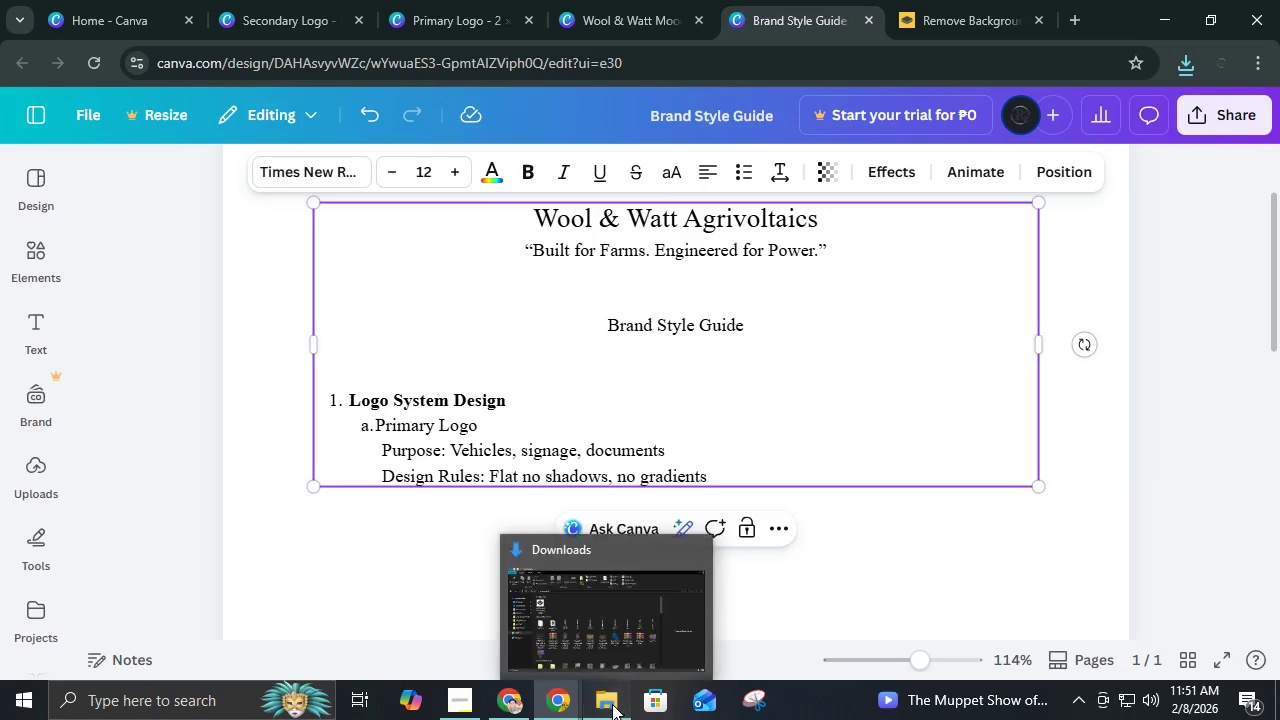 
left_click_drag(start_coordinate=[353, 249], to_coordinate=[204, 259])
 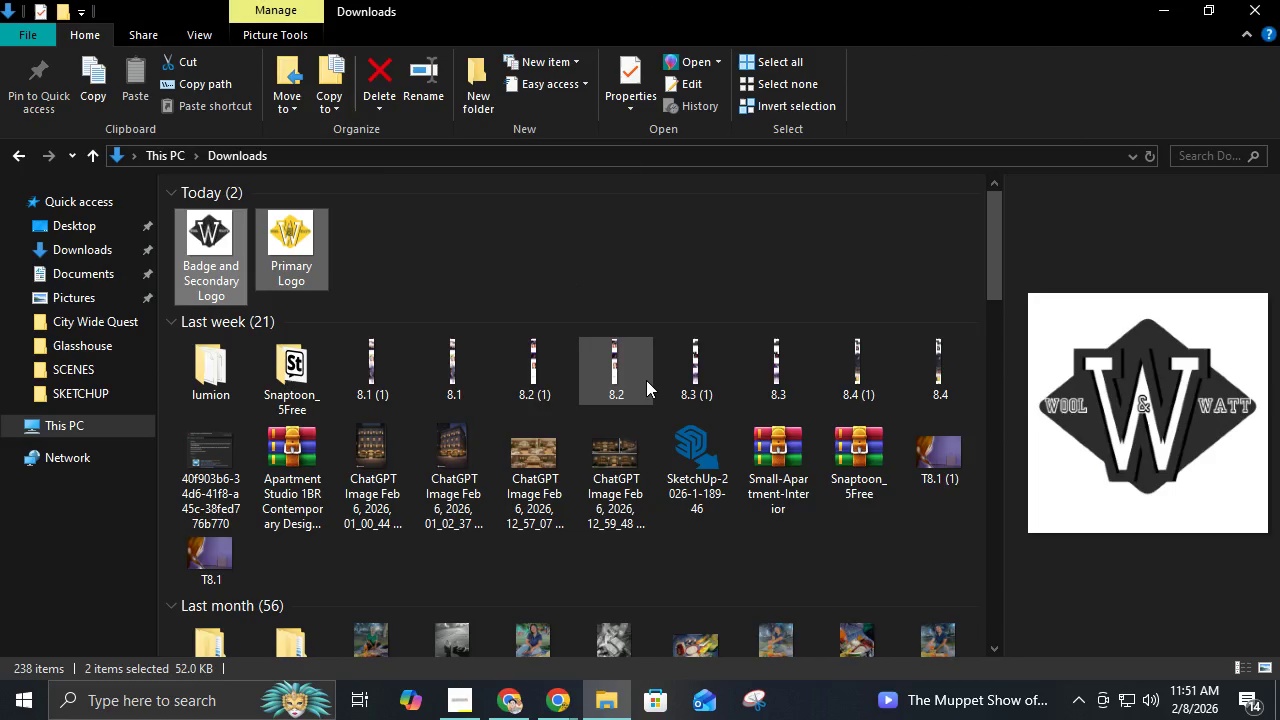 
key(Control+X)
 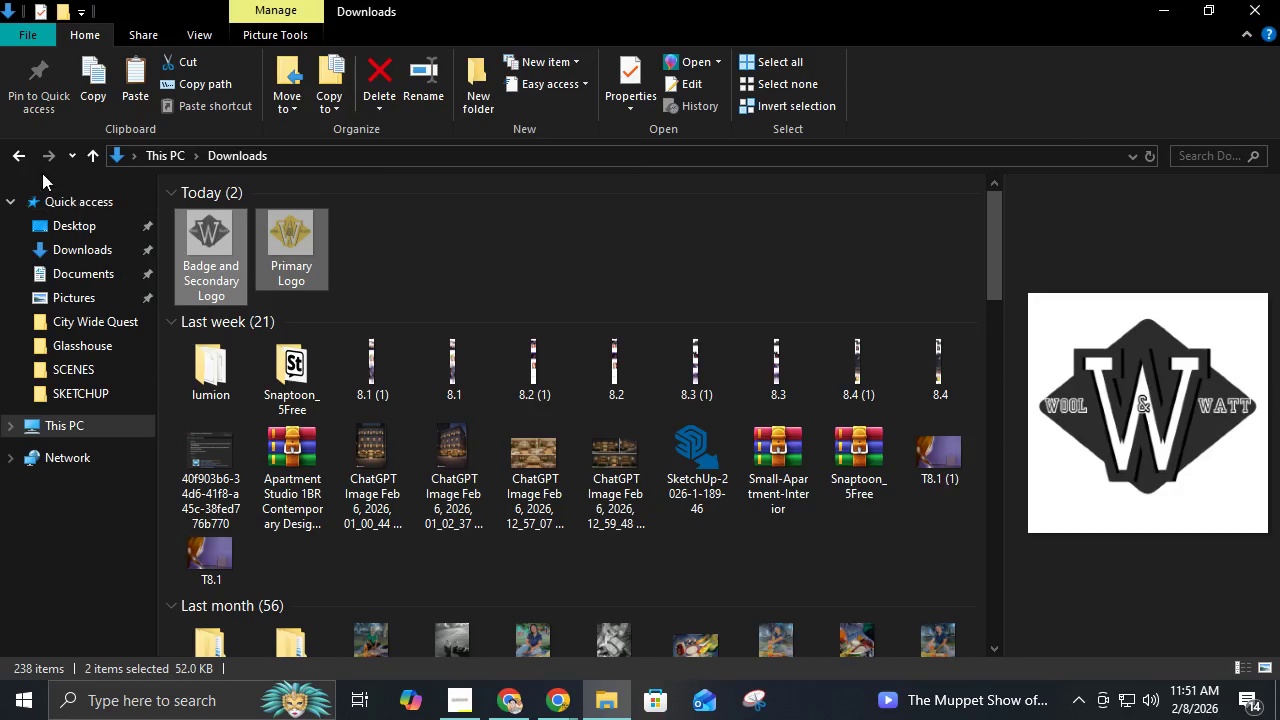 
left_click([24, 145])
 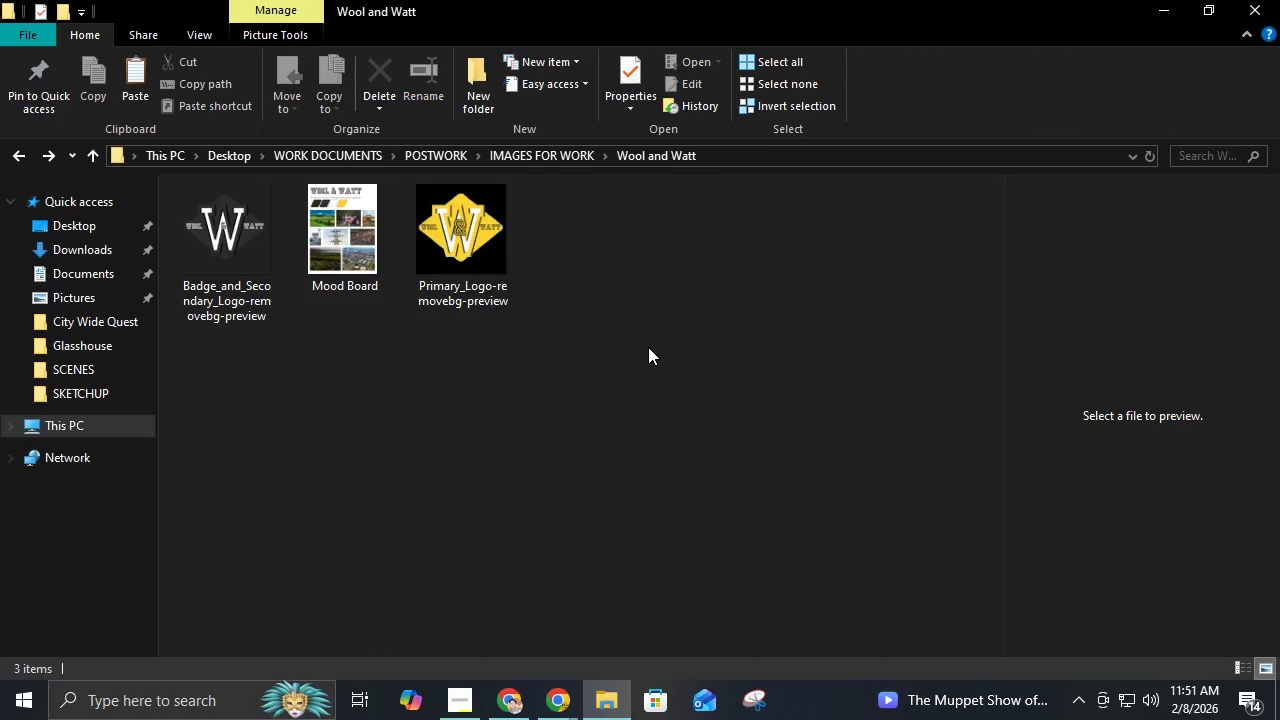 
left_click([648, 347])
 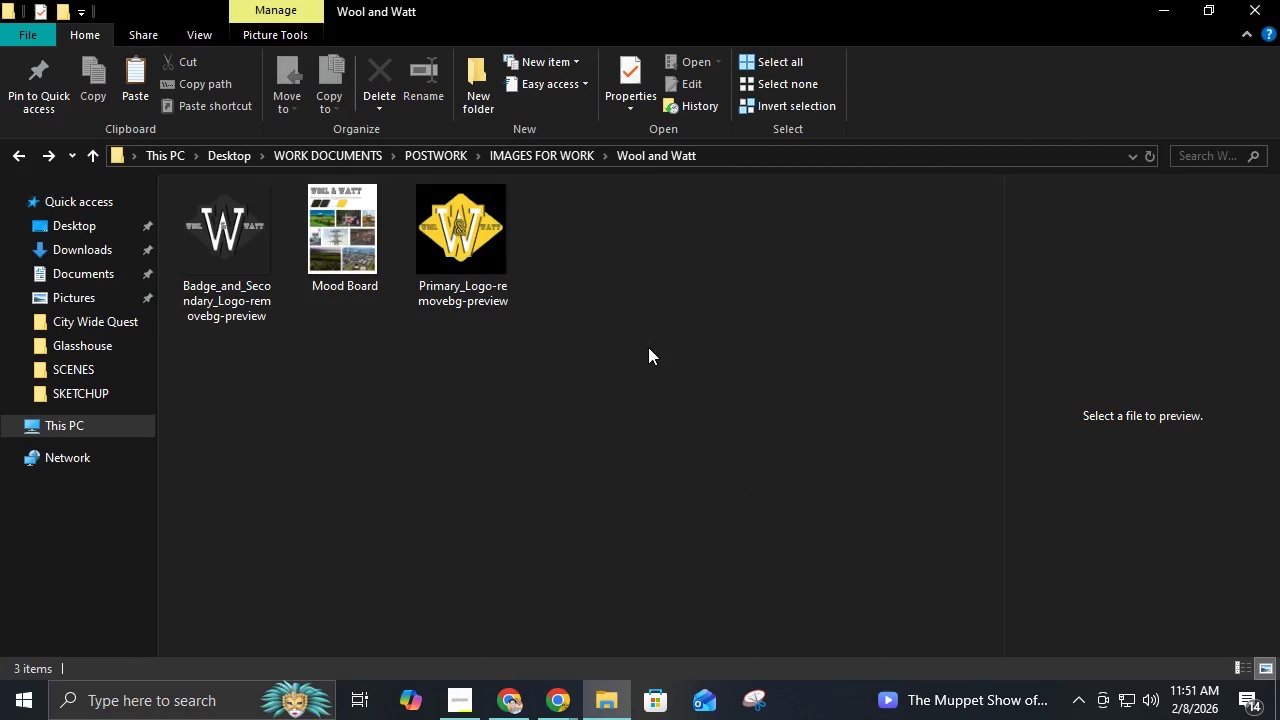 
key(Control+ControlLeft)
 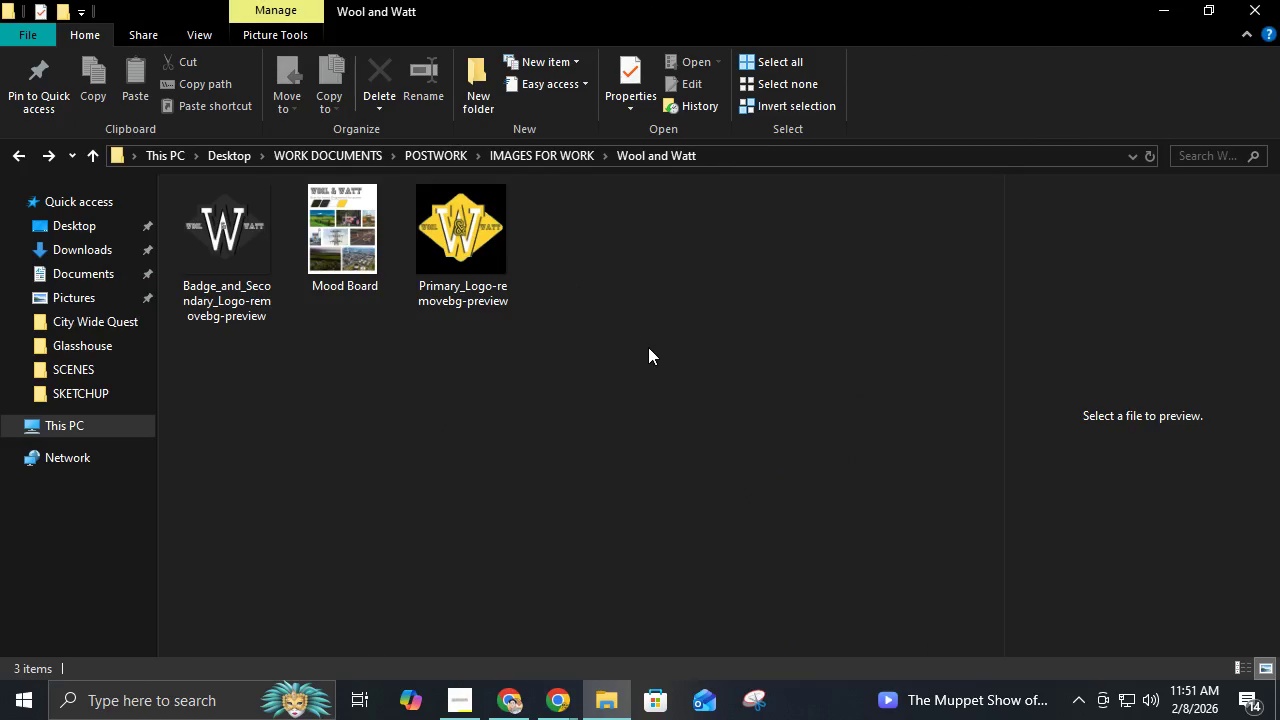 
key(Control+V)
 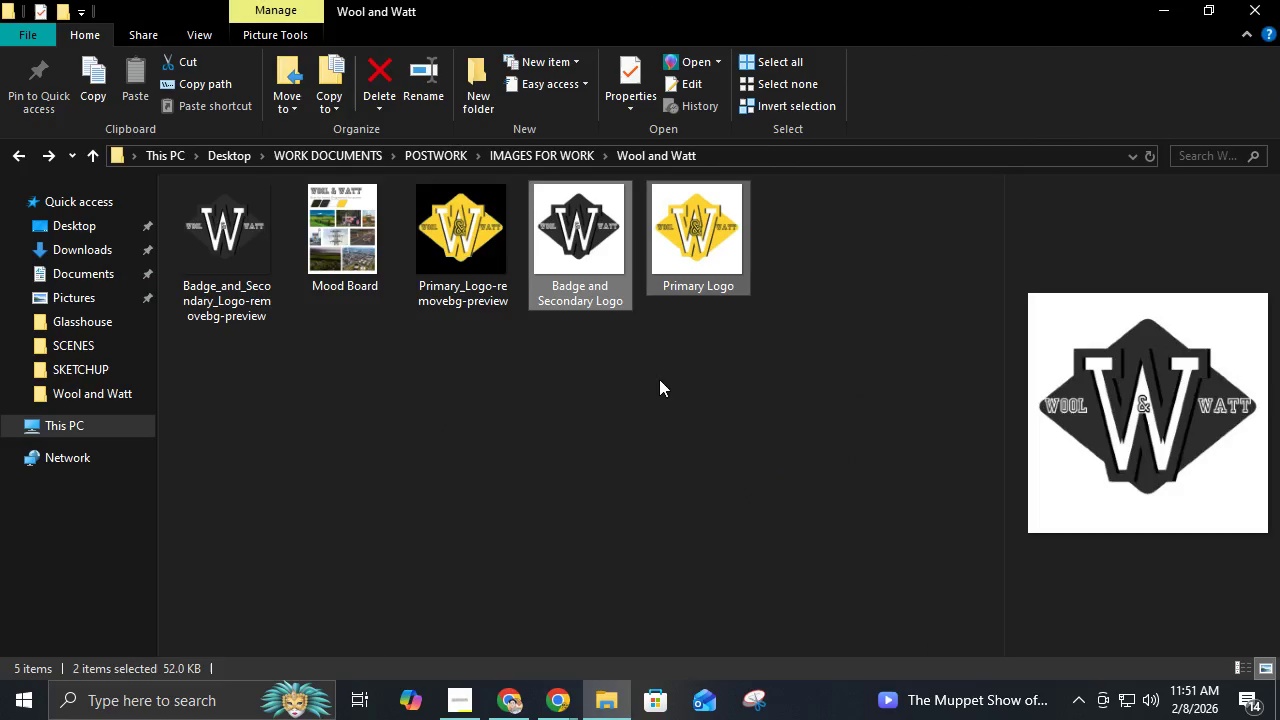 
left_click([668, 419])
 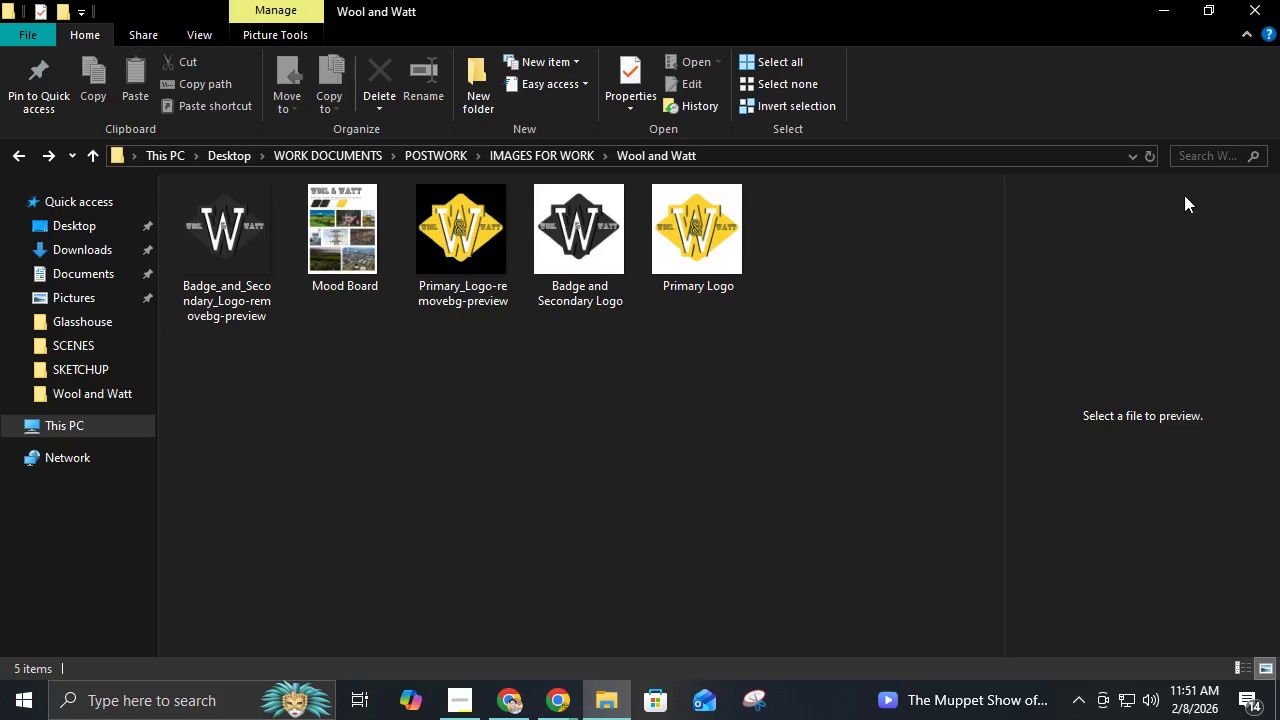 
left_click([1148, 151])
 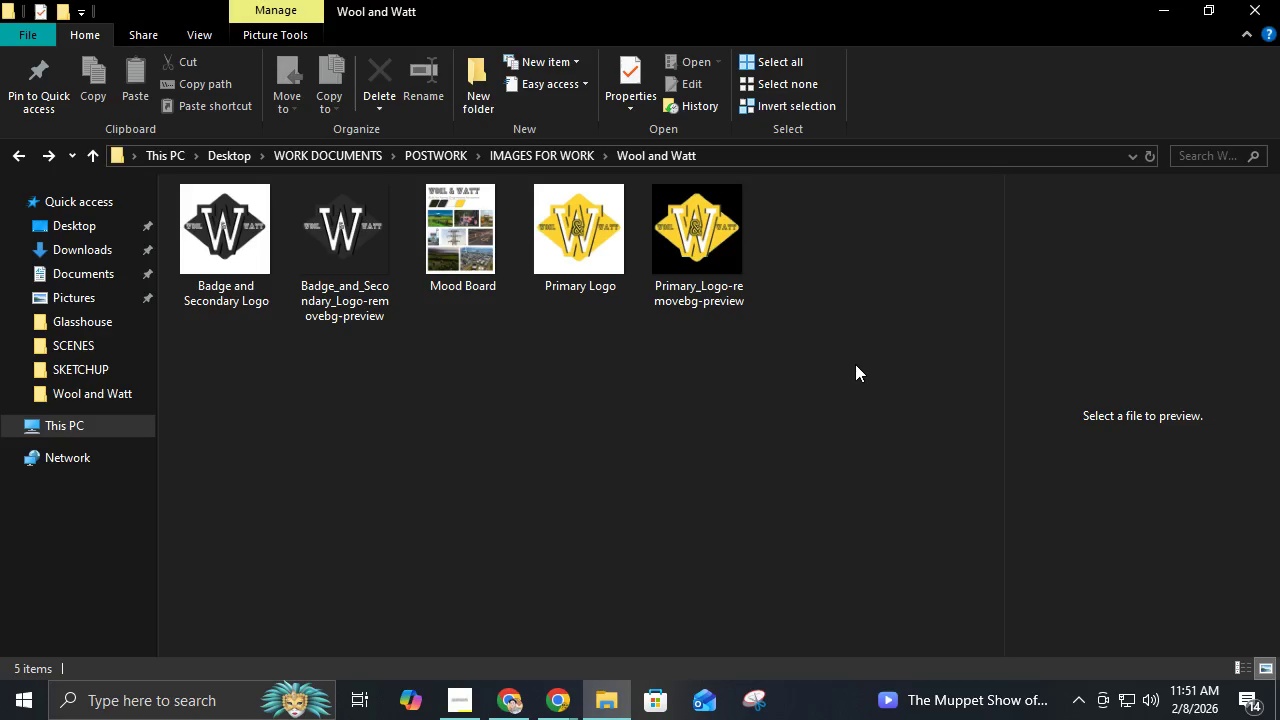 
left_click([854, 359])
 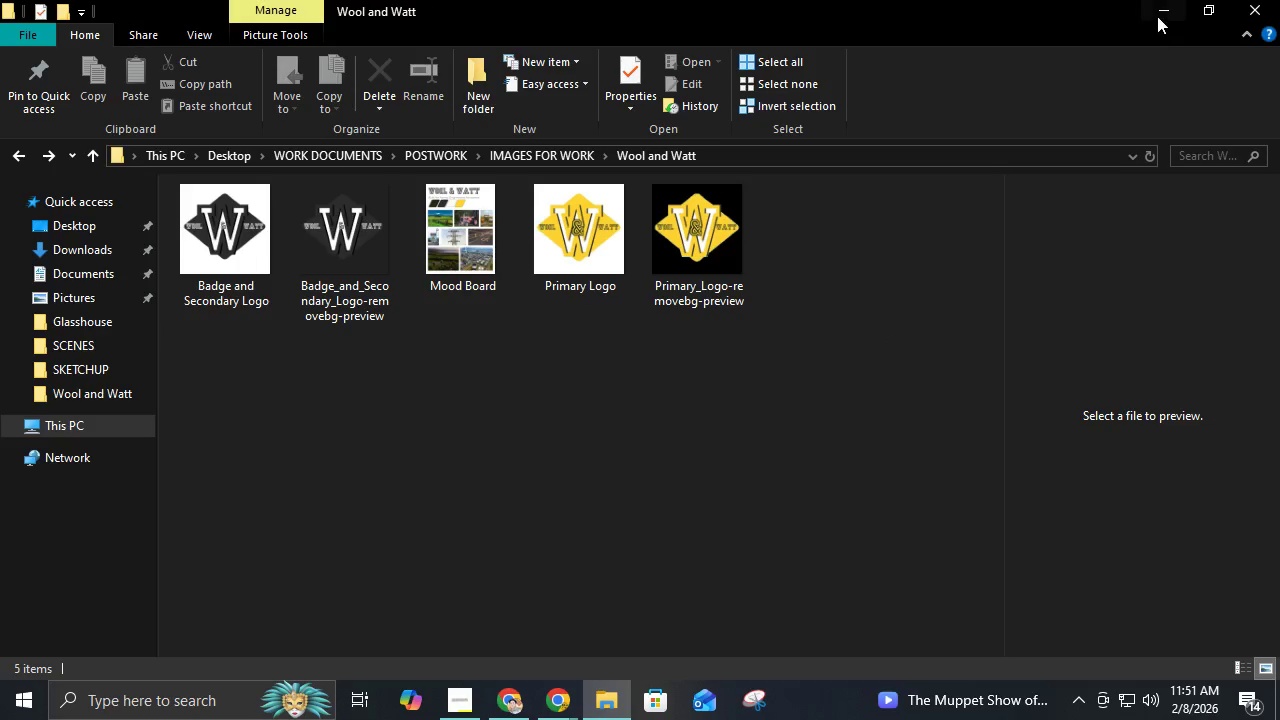 
left_click([1157, 16])
 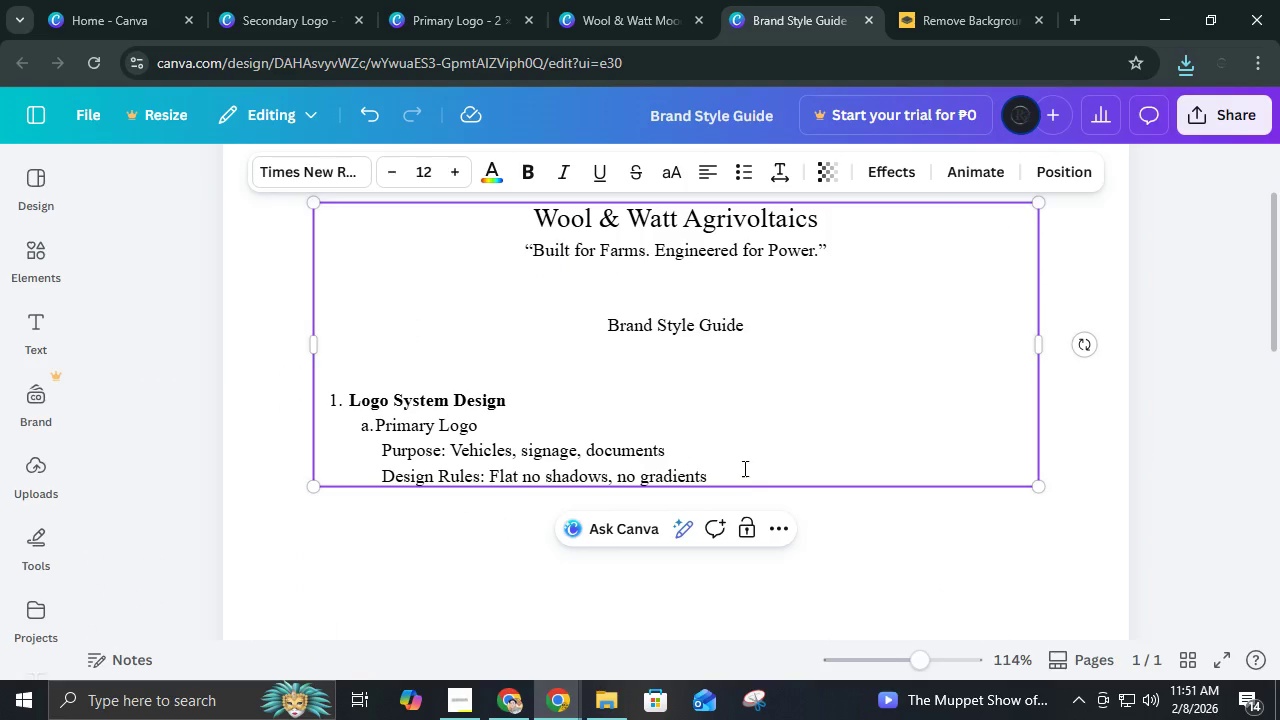 
left_click([743, 468])
 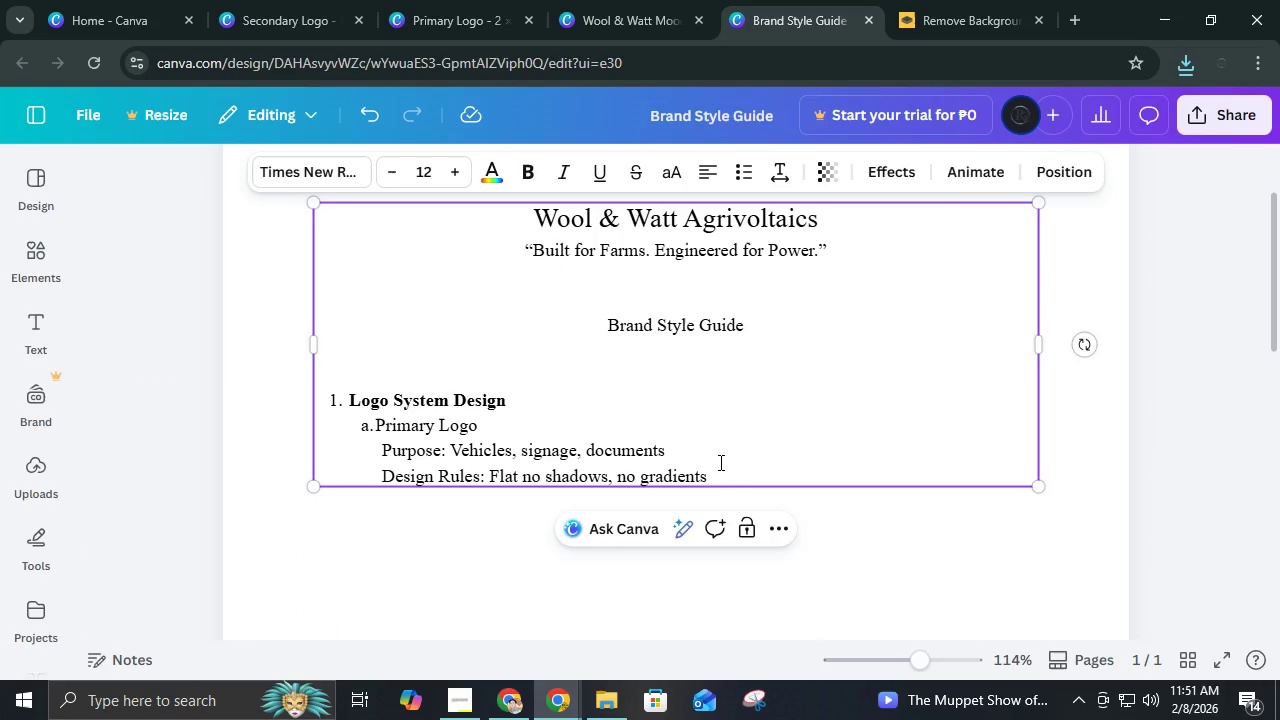 
wait(8.7)
 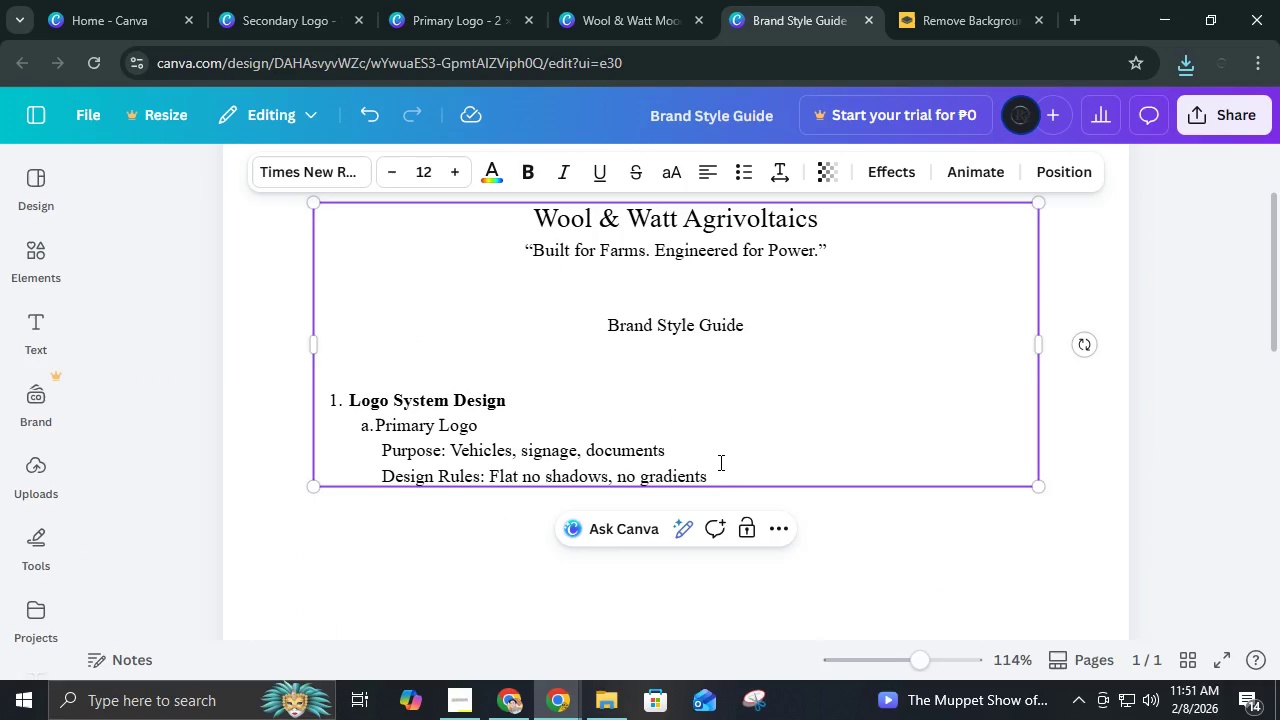 
key(Enter)
 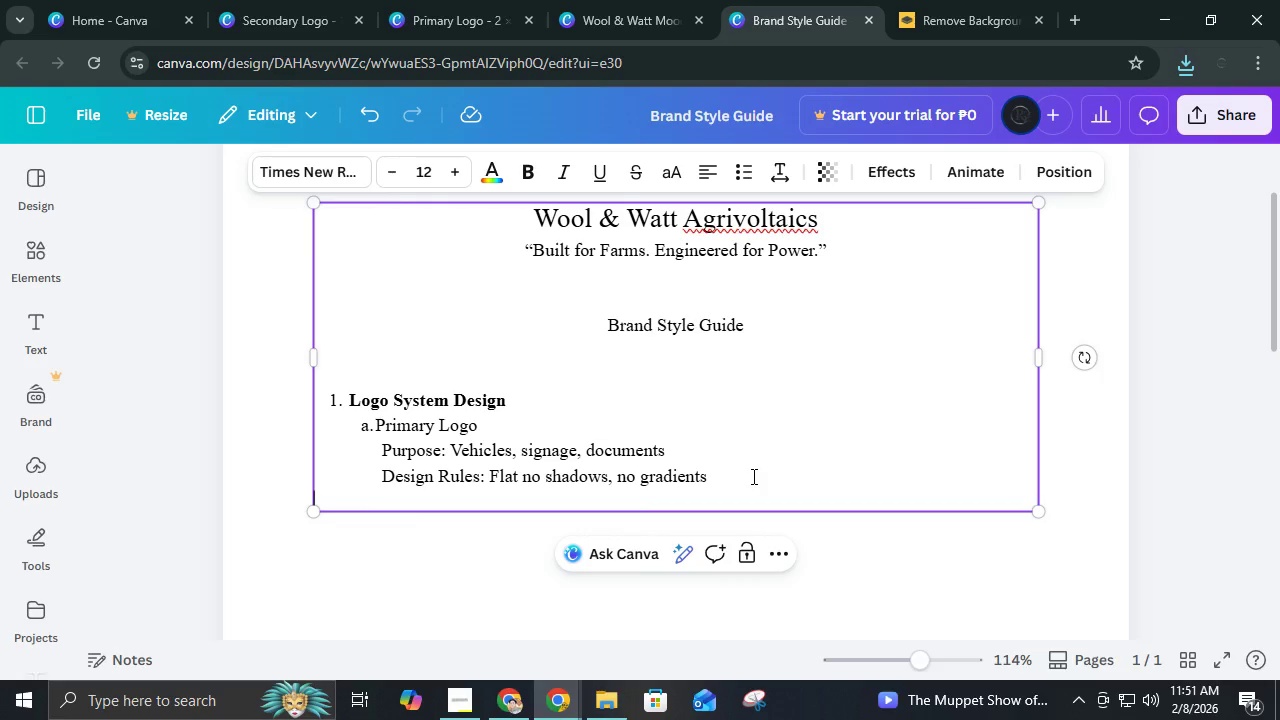 
hold_key(key=Space, duration=1.5)
 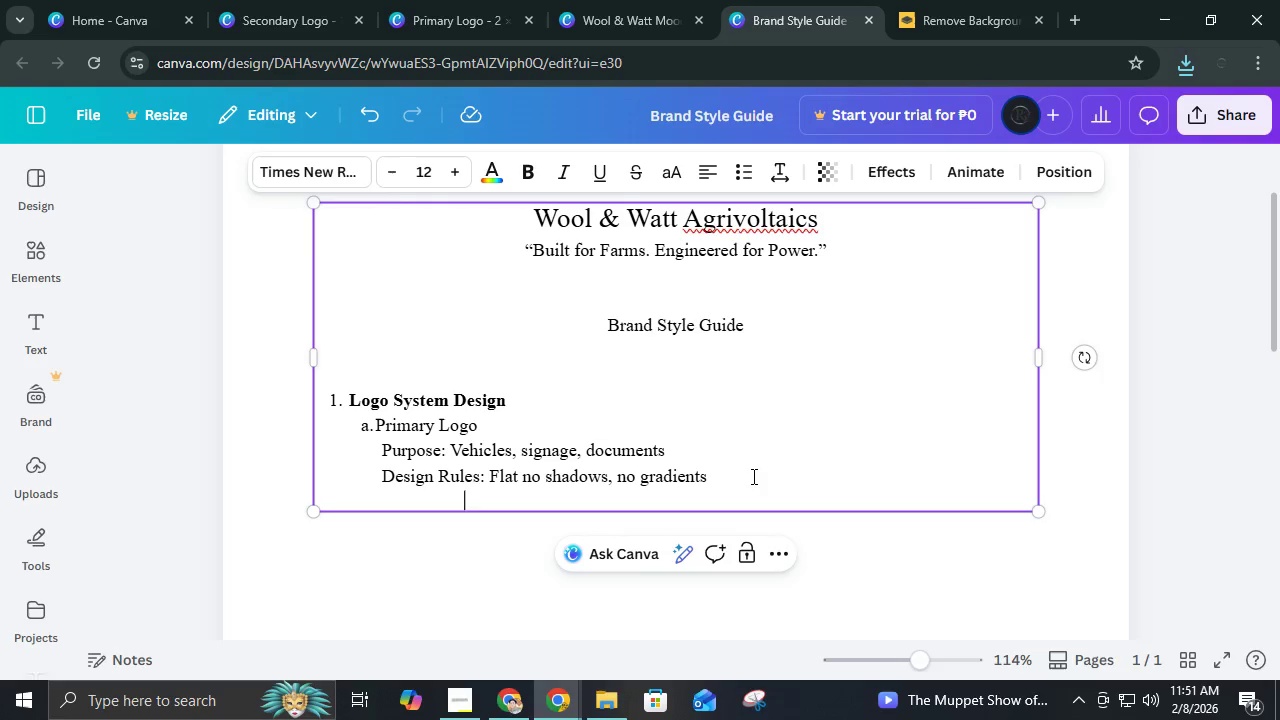 
type(       )
key(Backspace)
type(Wore)
key(Backspace)
type(ks in )
key(Backspace)
type( Full Color, Black, Q)
key(Backspace)
type(White)
 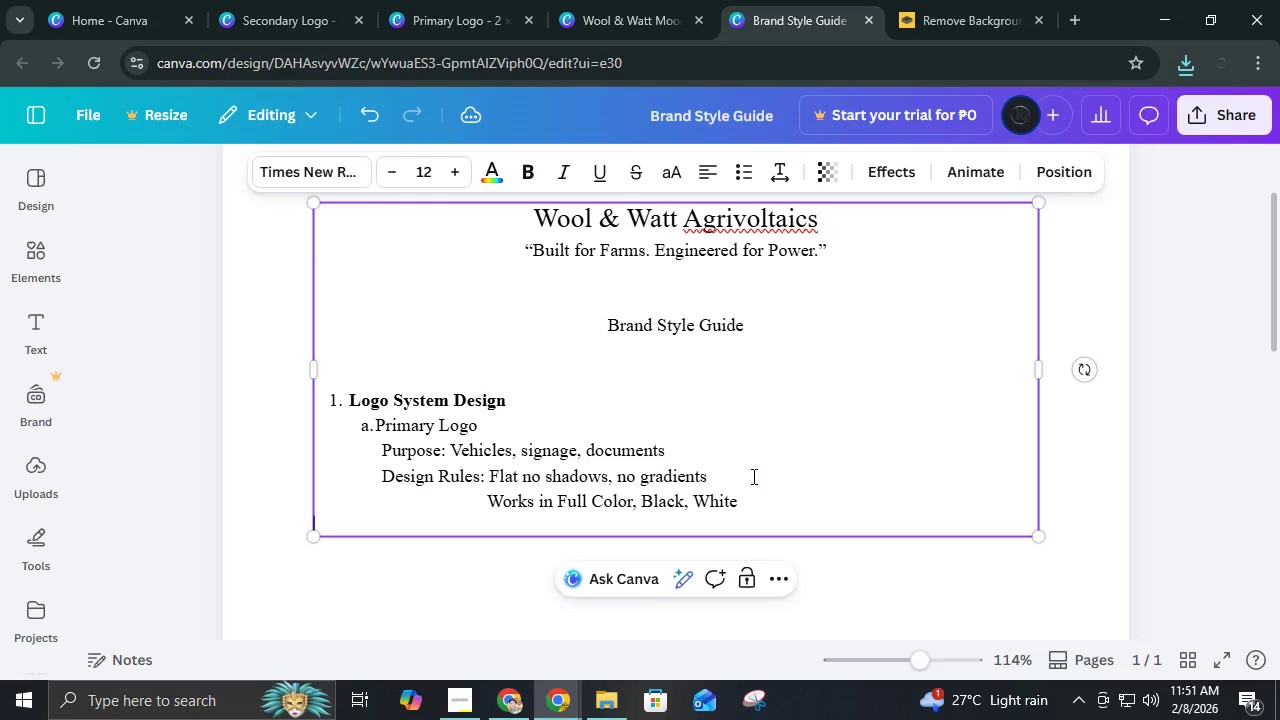 
 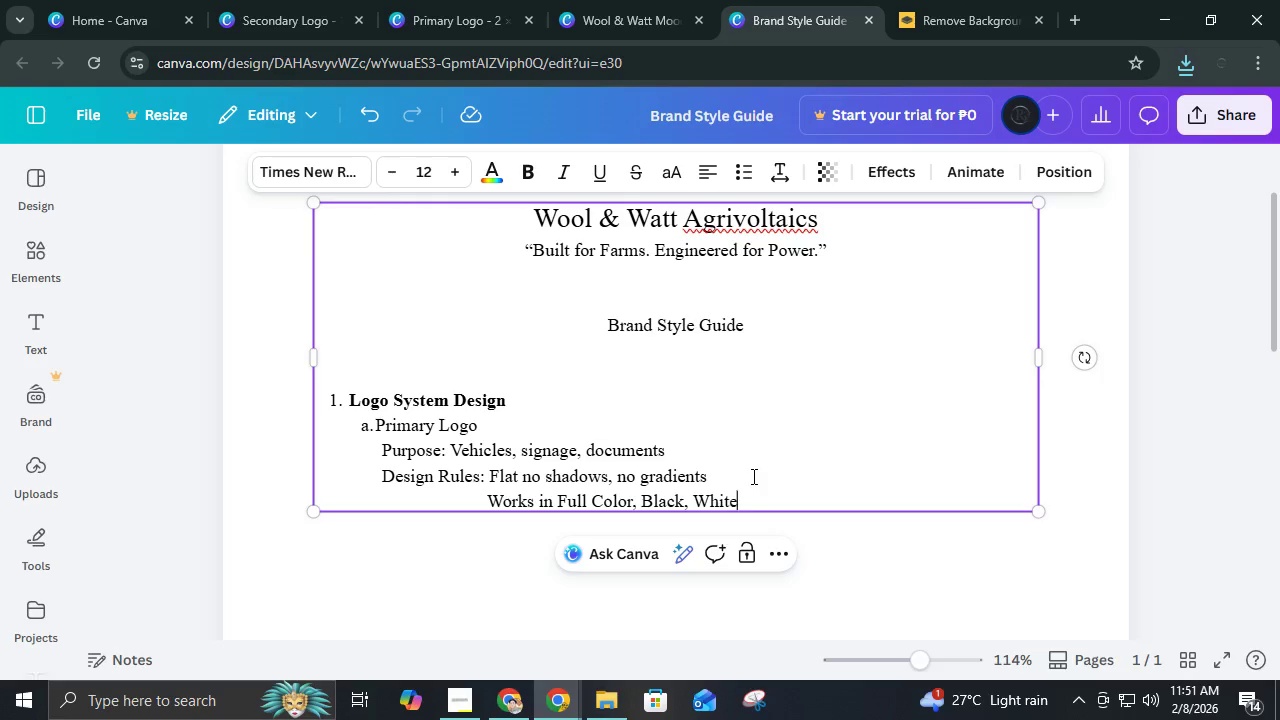 
key(Enter)
 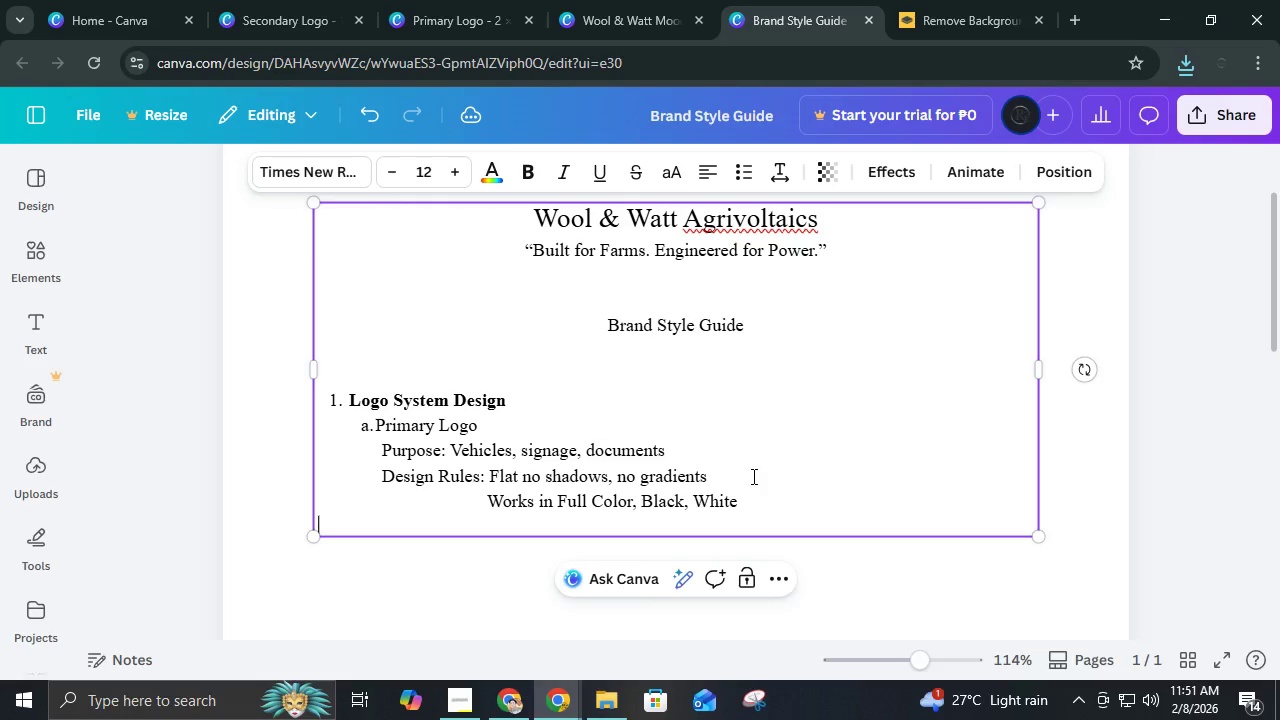 
hold_key(key=Space, duration=1.5)
 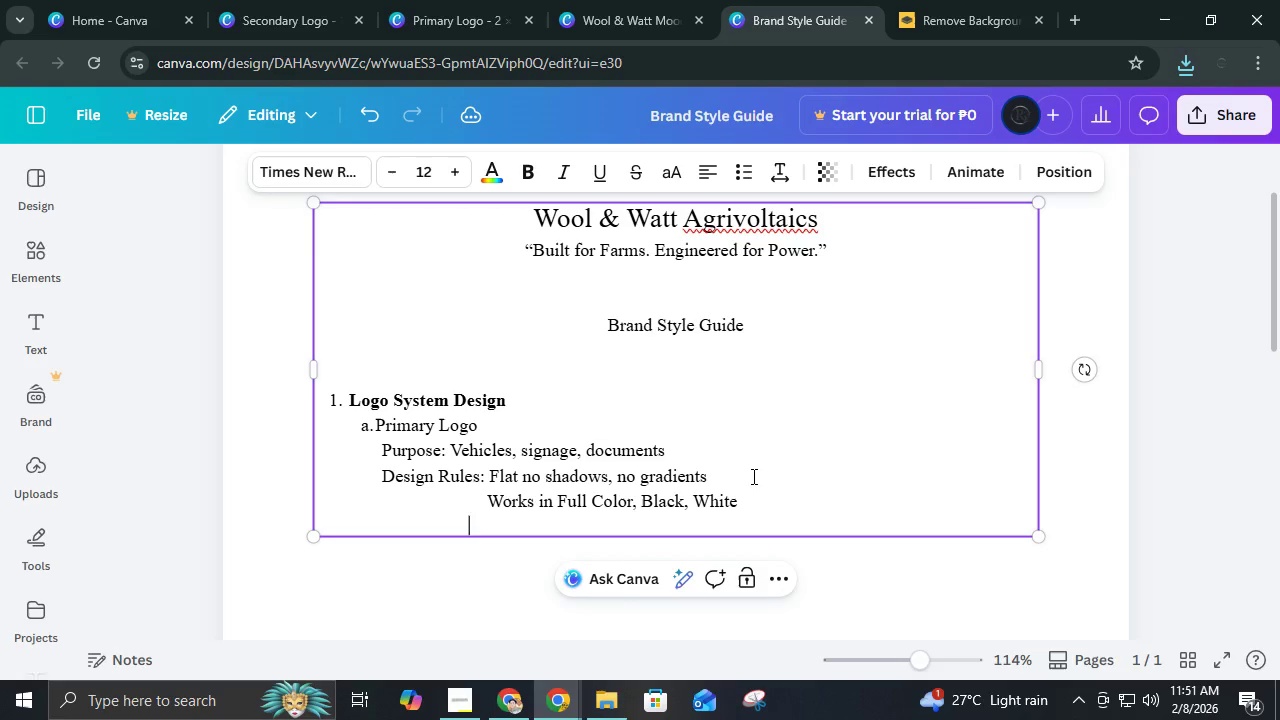 
type(      Still legible at small sizes)
 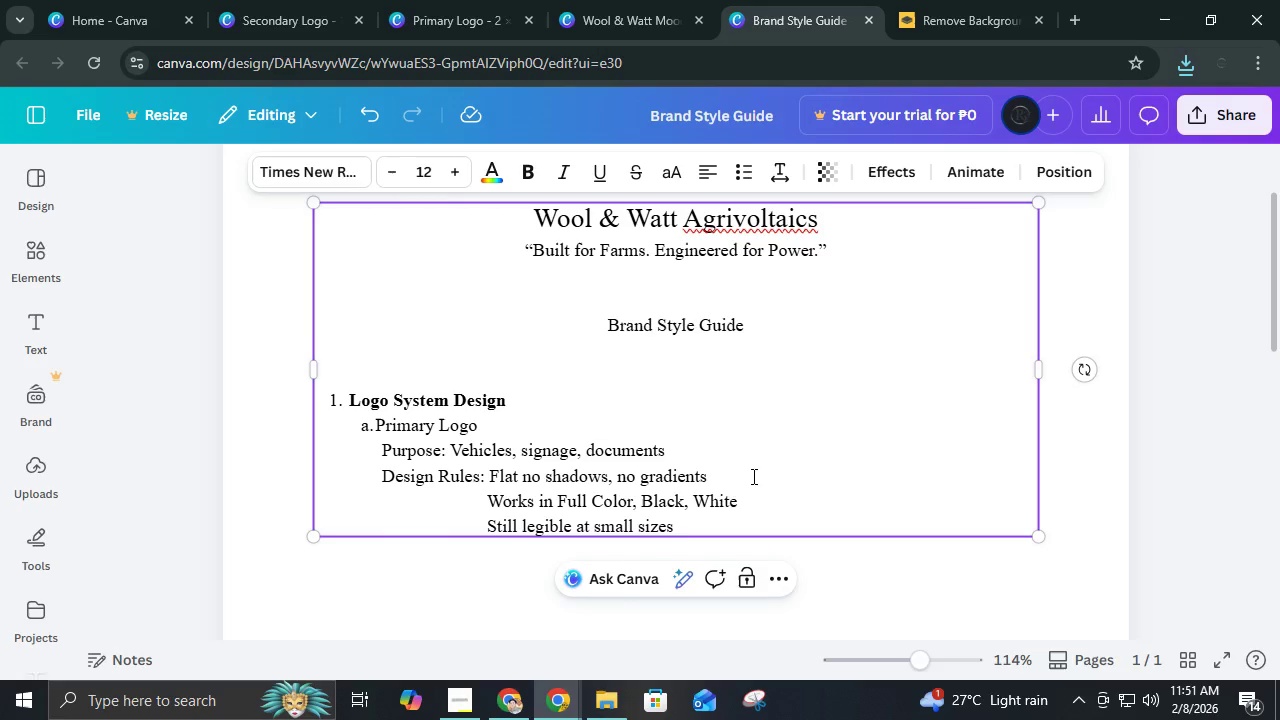 
wait(6.67)
 